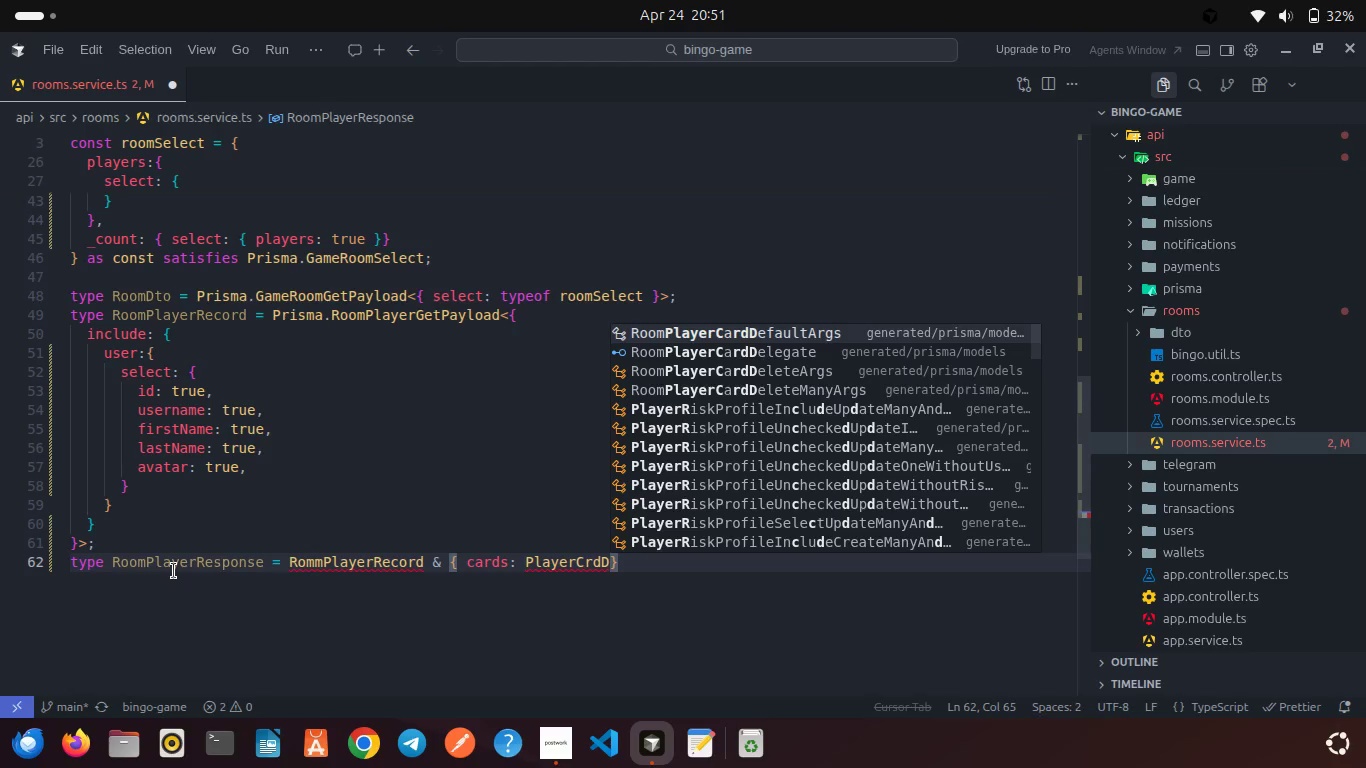 
wait(6.37)
 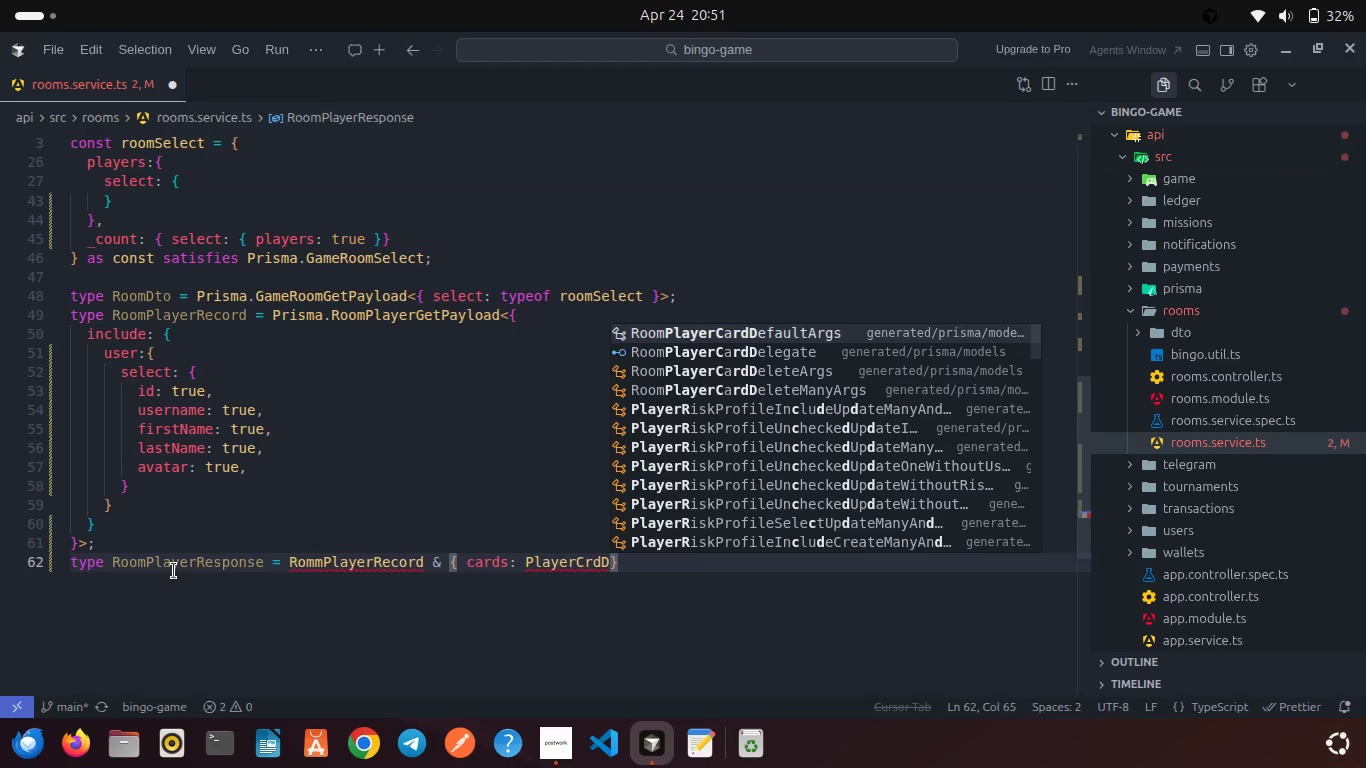 
key(ArrowLeft)
 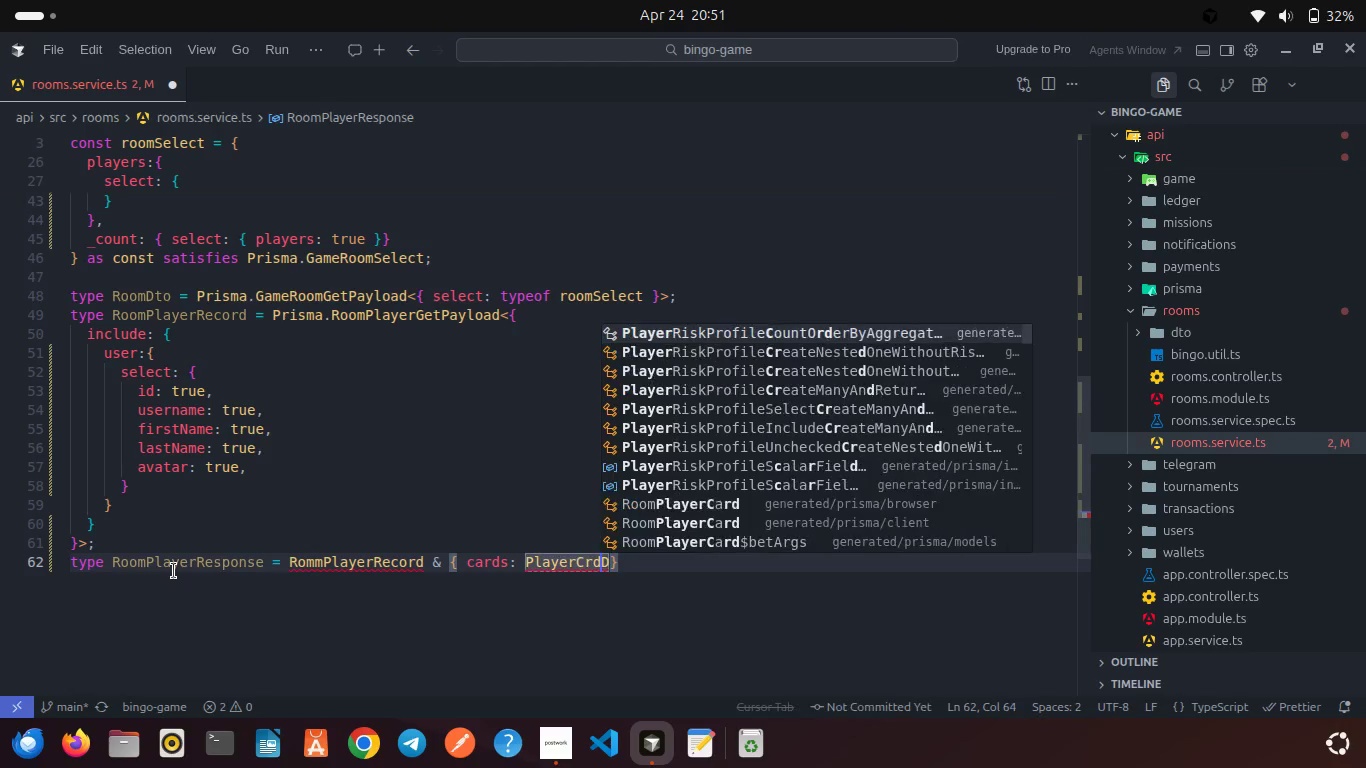 
key(ArrowLeft)
 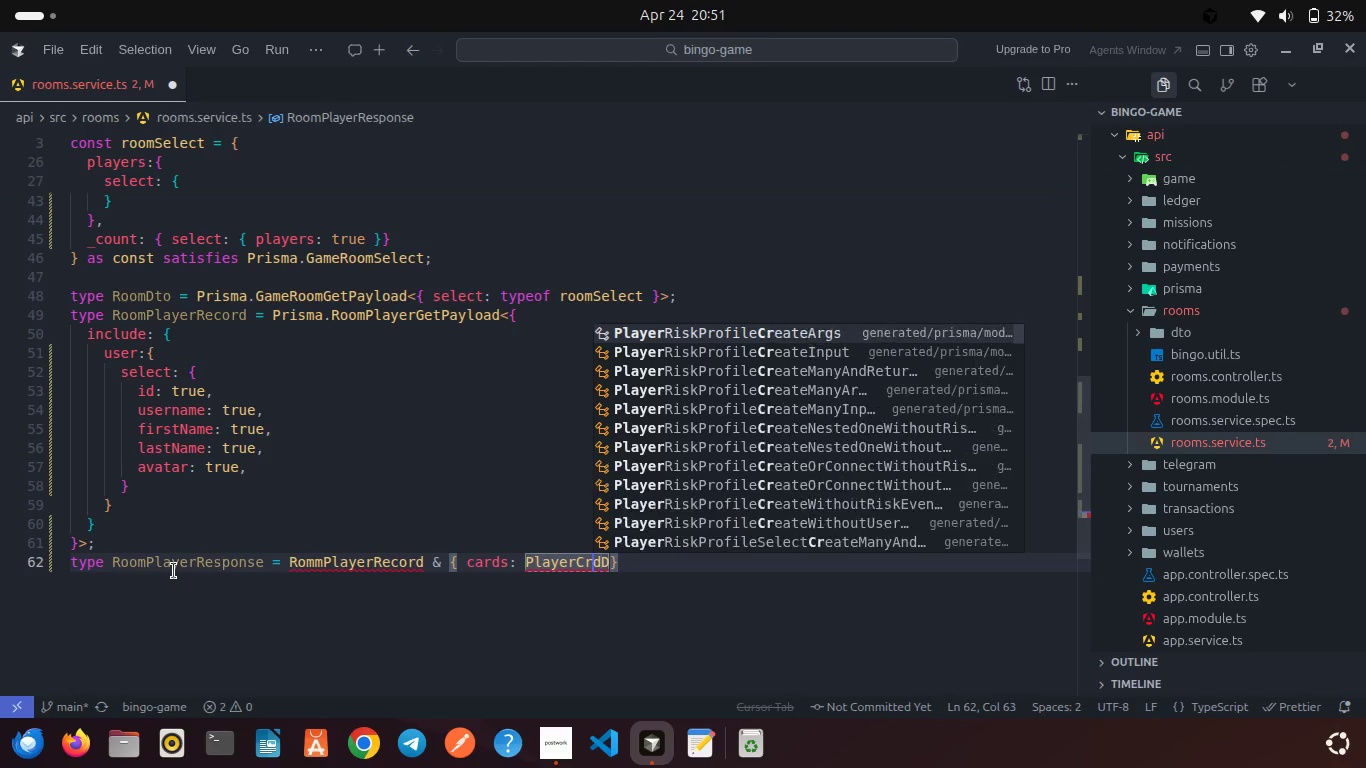 
key(ArrowLeft)
 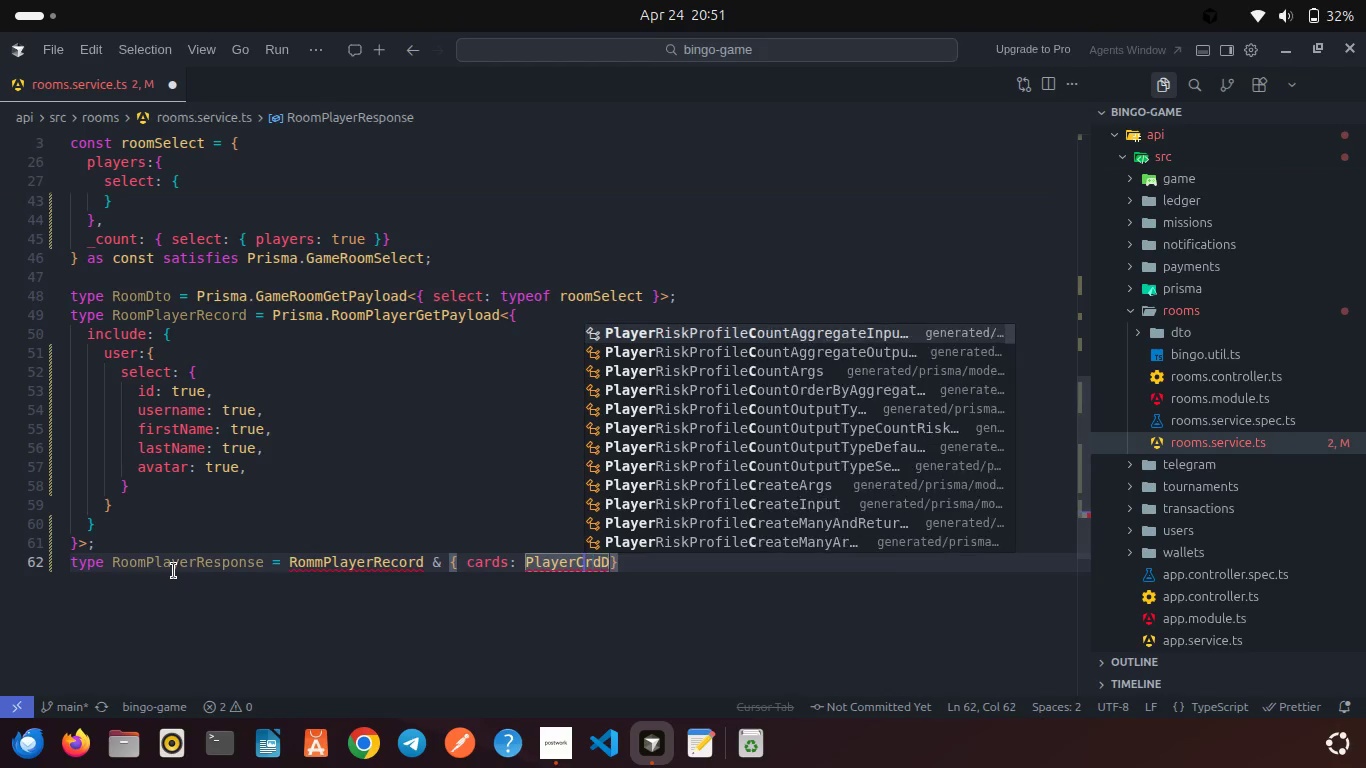 
key(ArrowLeft)
 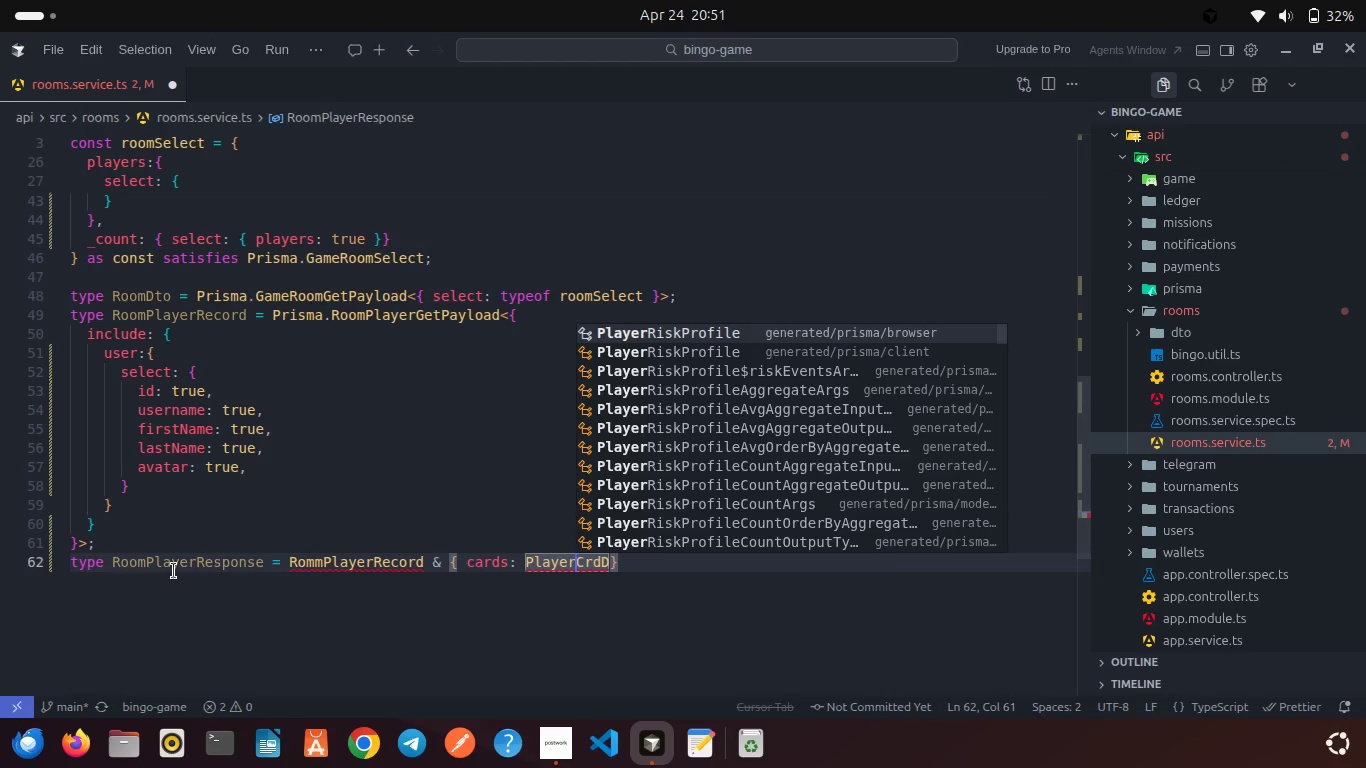 
key(ArrowRight)
 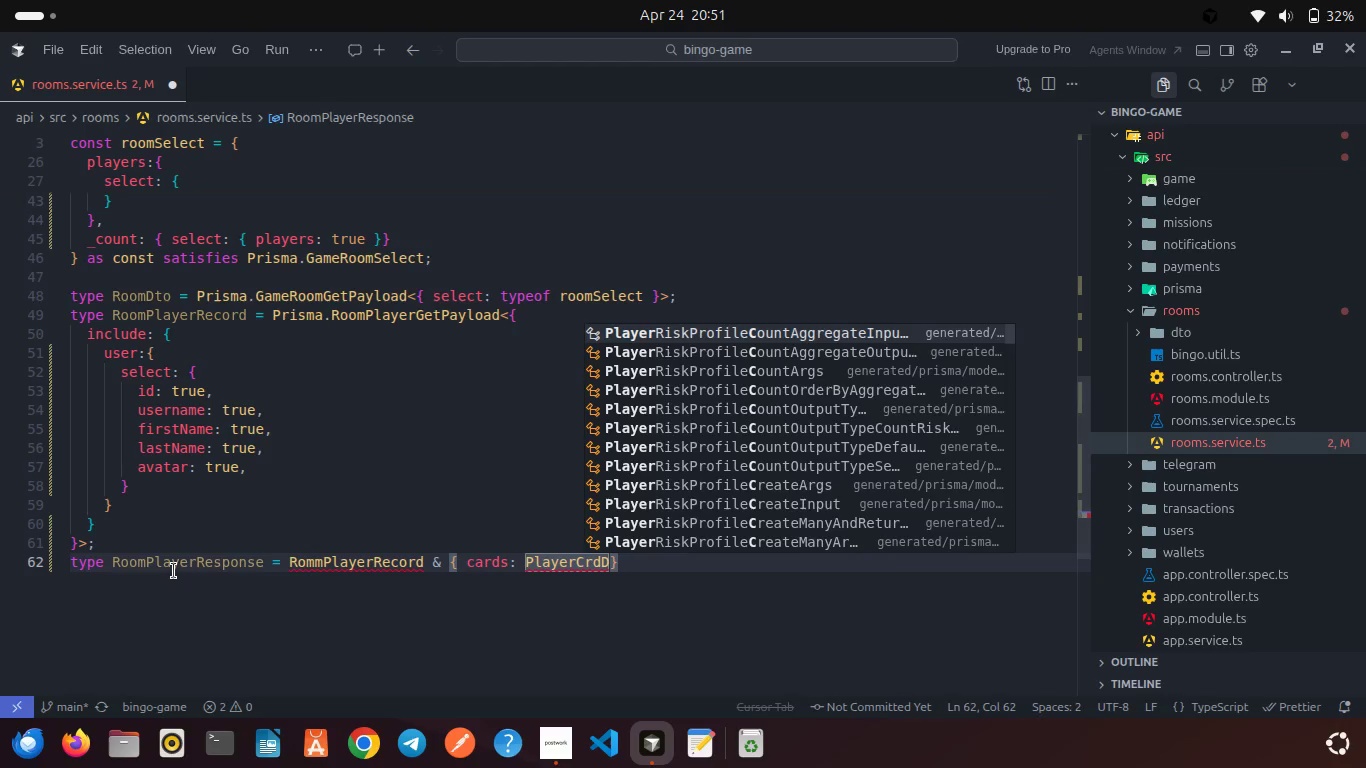 
key(A)
 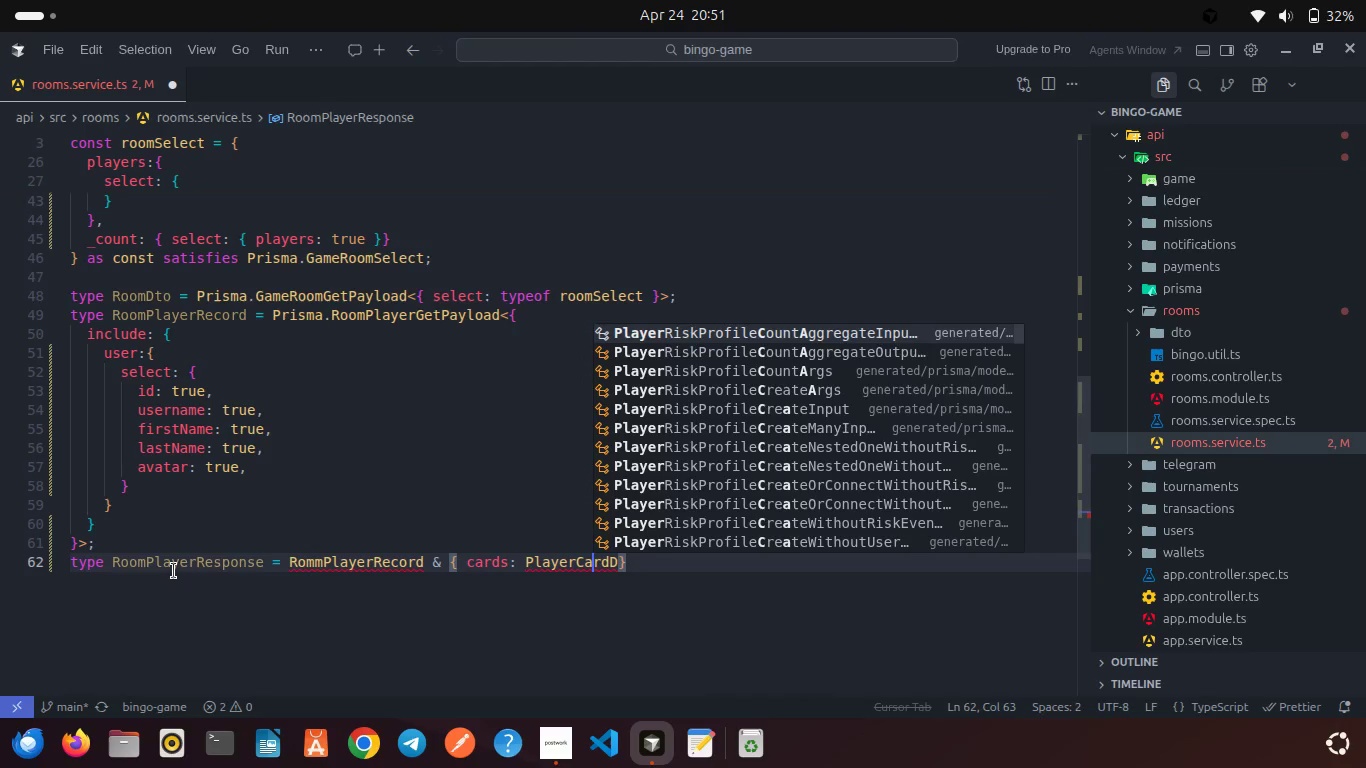 
key(ArrowRight)
 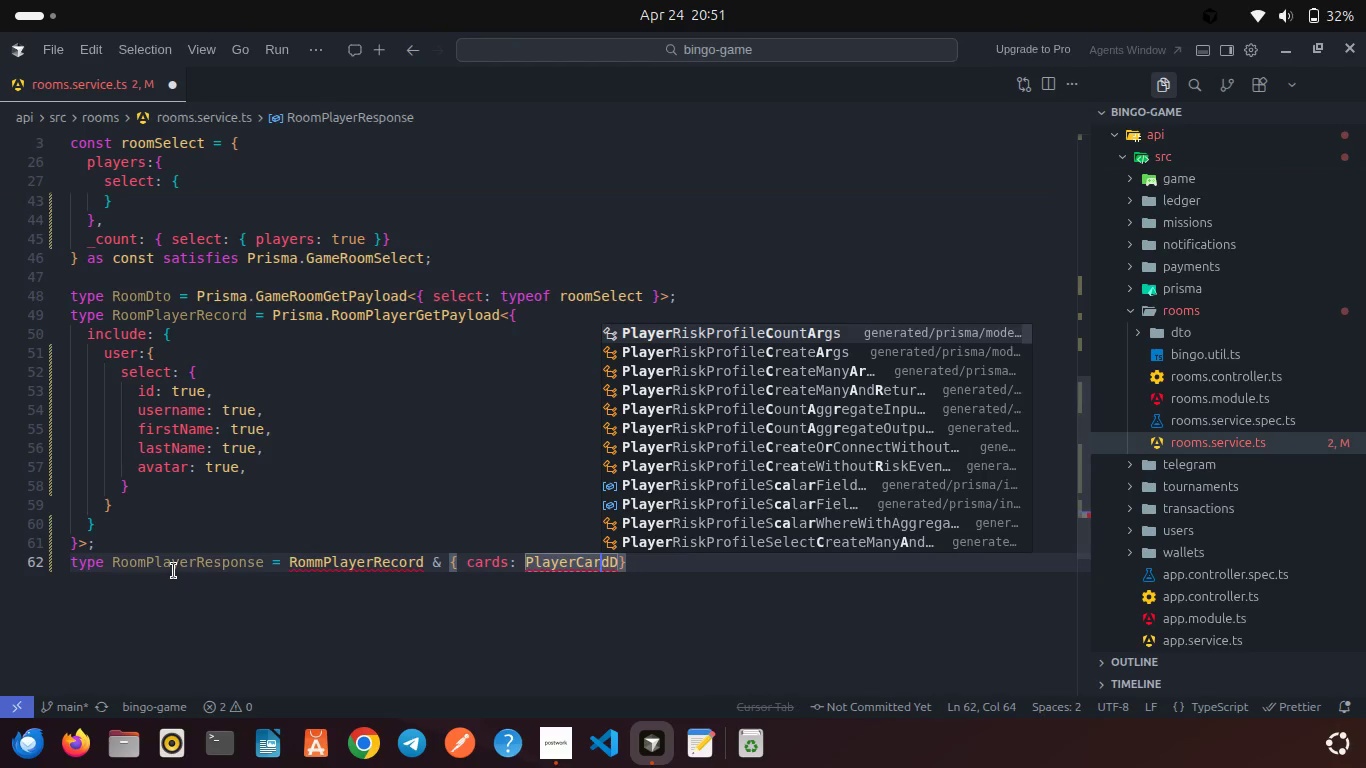 
key(ArrowRight)
 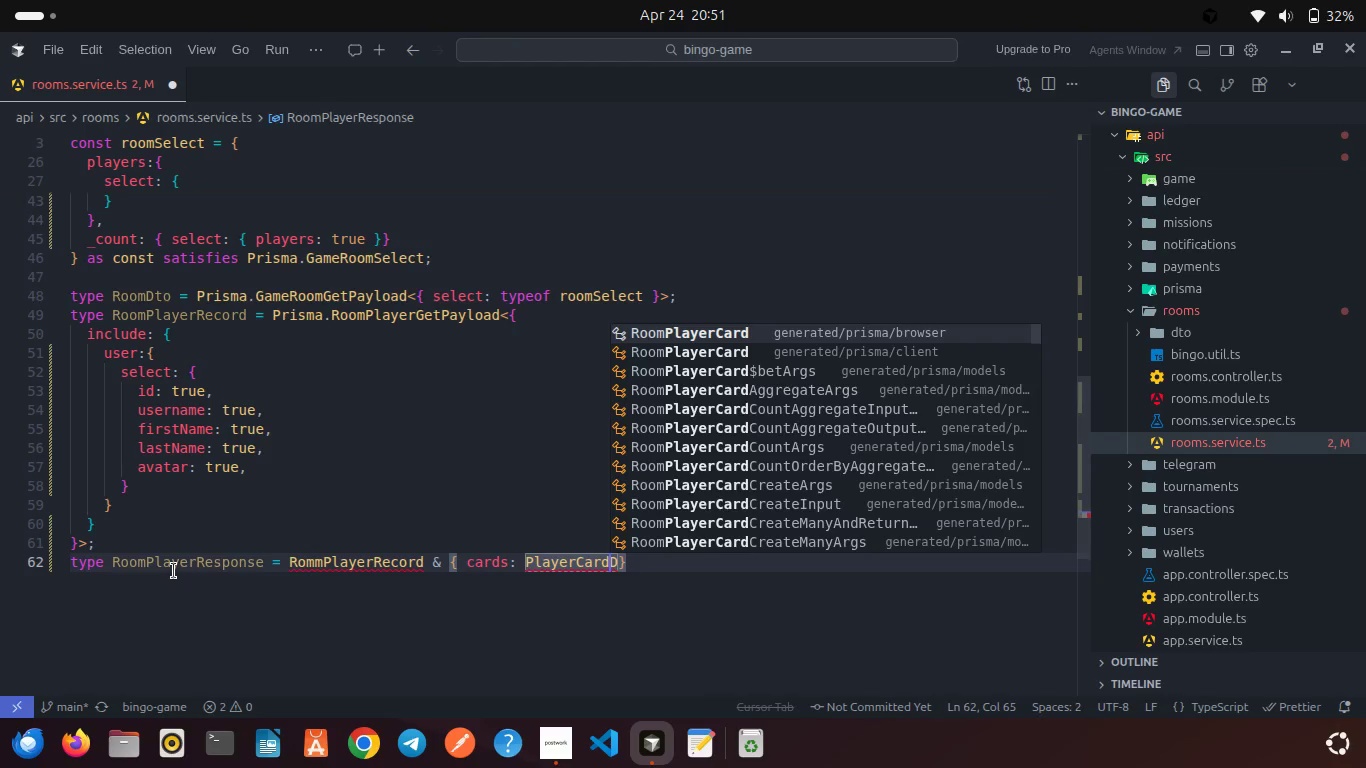 
key(ArrowRight)
 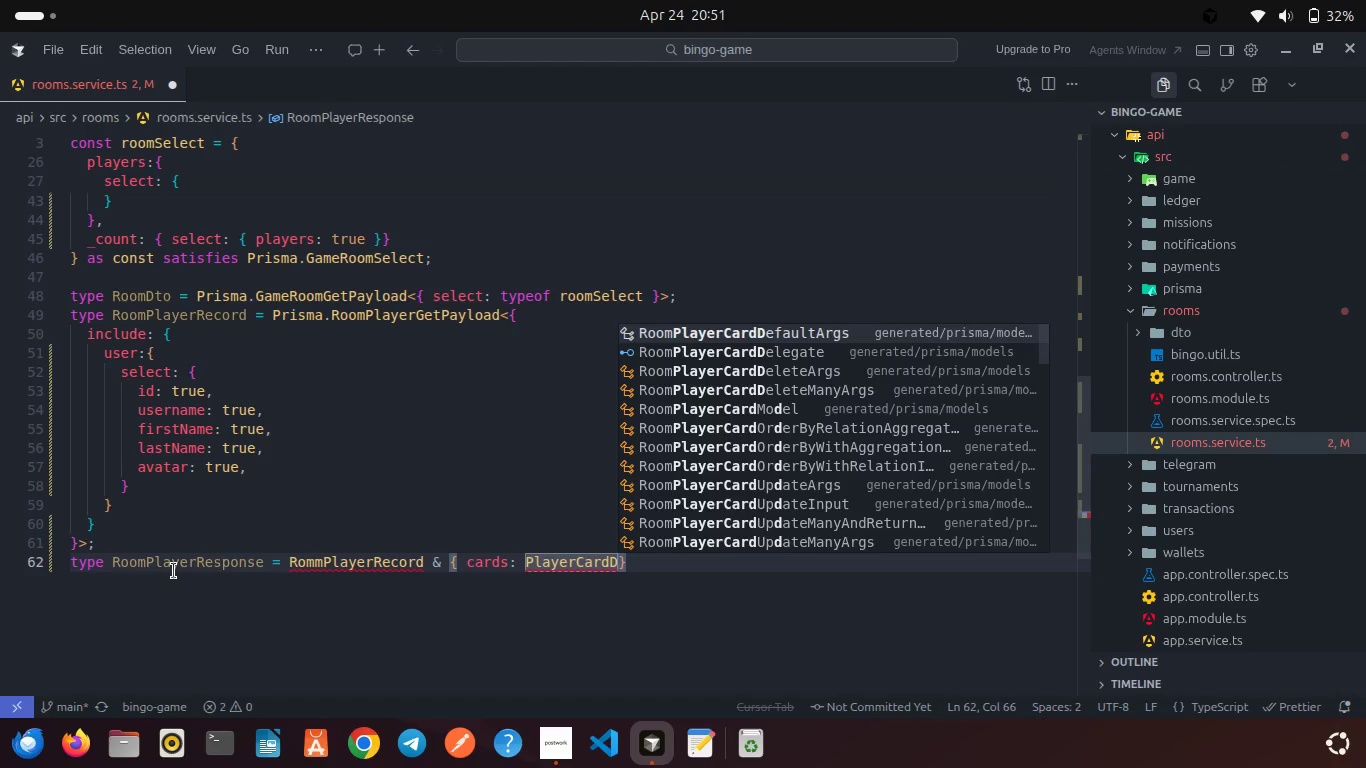 
type(to[])
 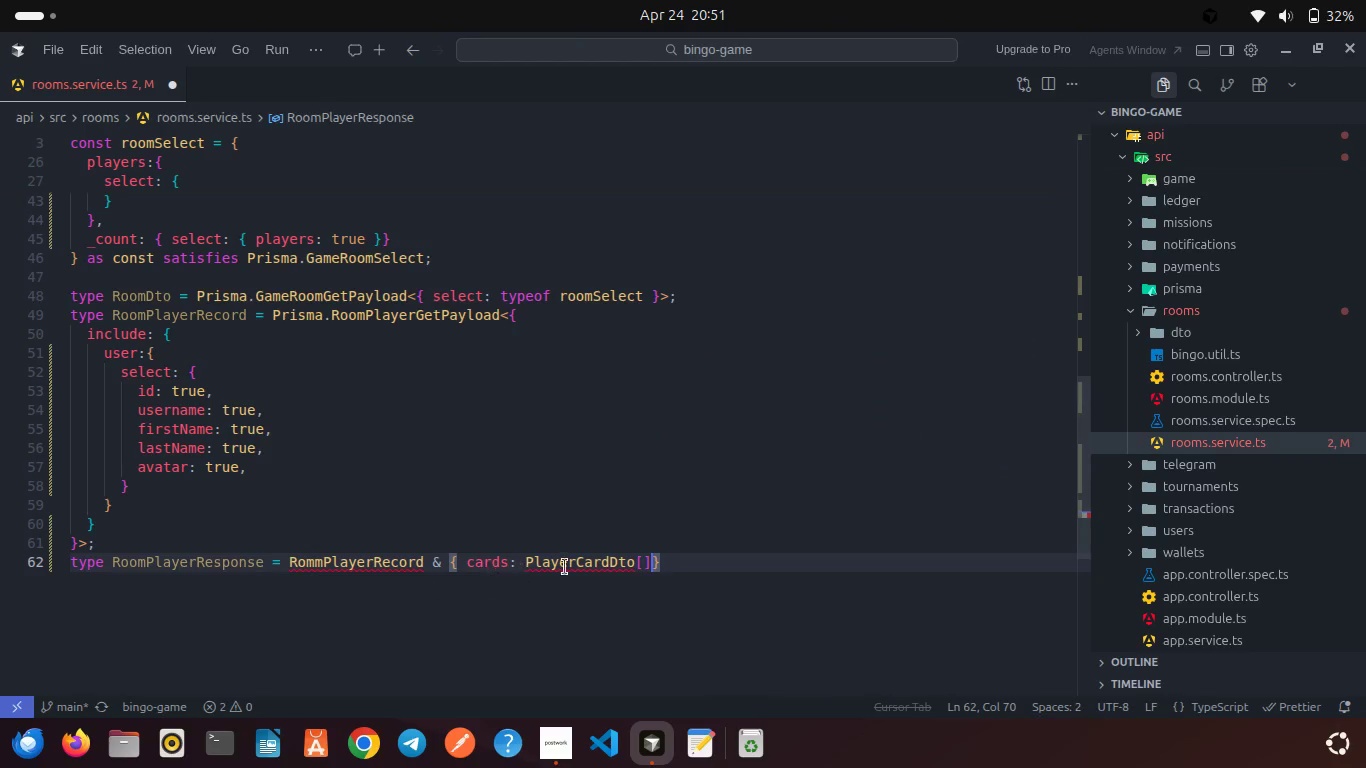 
wait(7.18)
 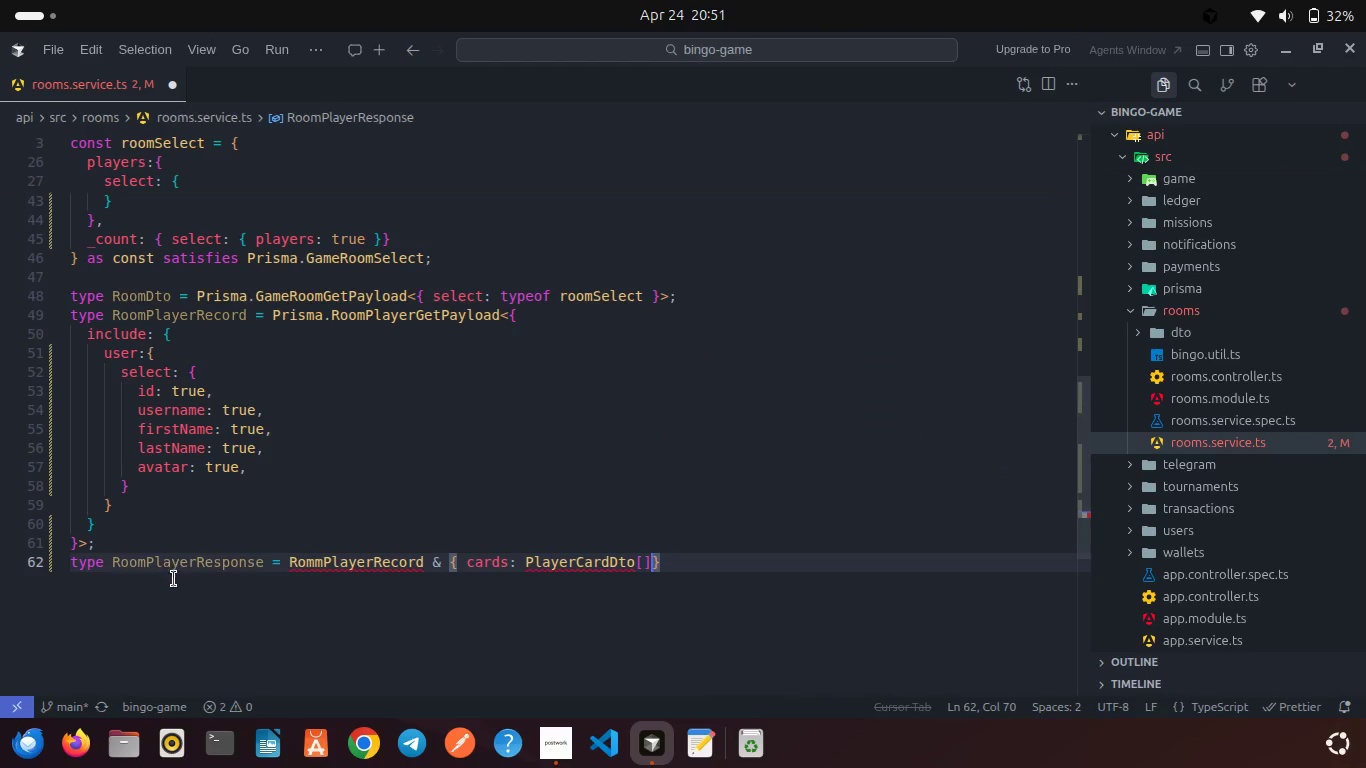 
left_click([700, 540])
 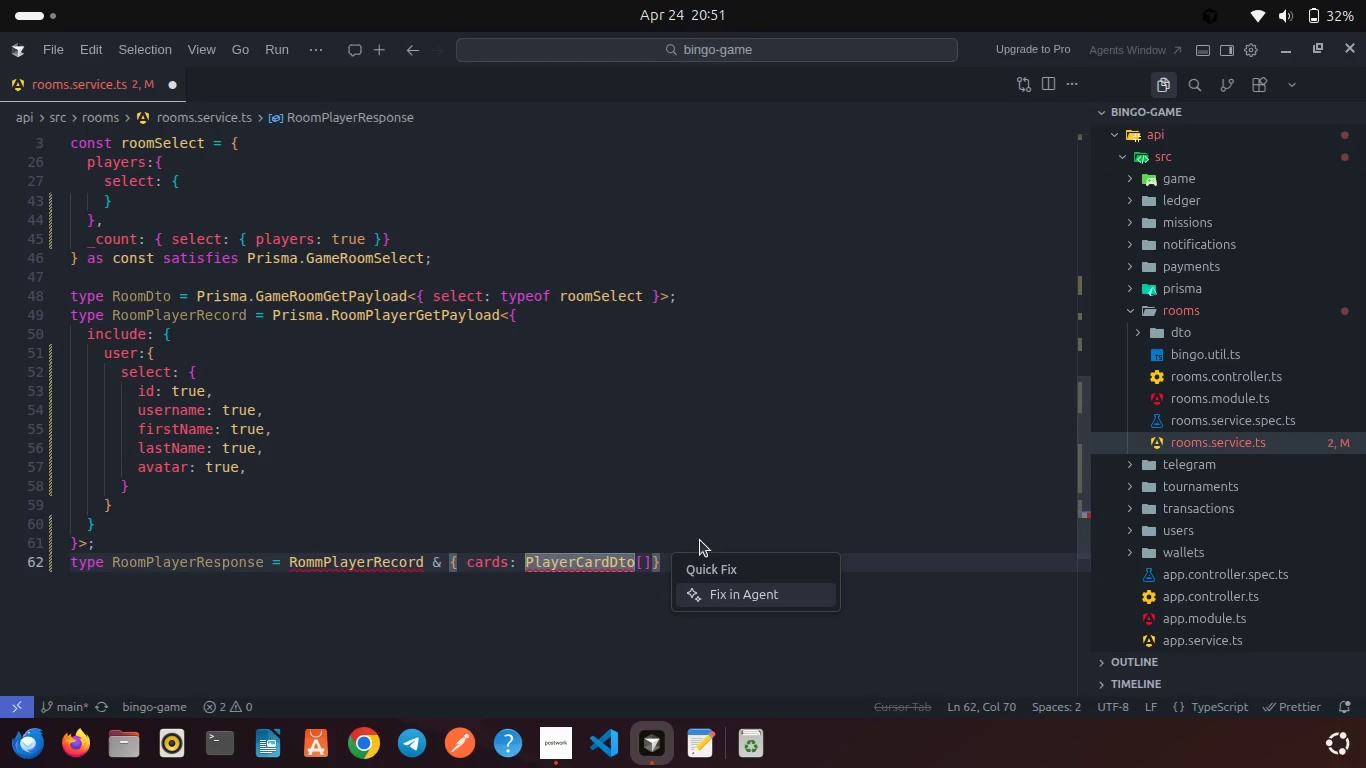 
left_click([603, 585])
 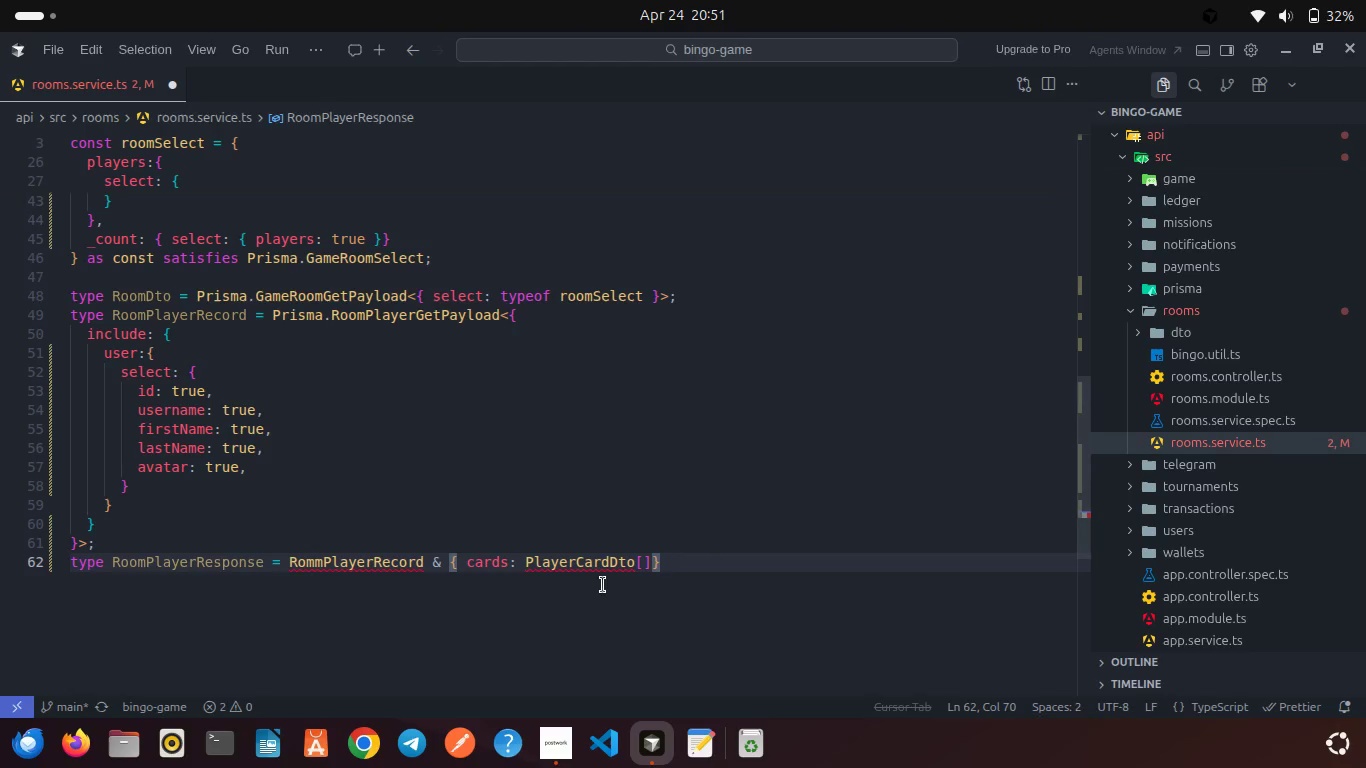 
wait(13.98)
 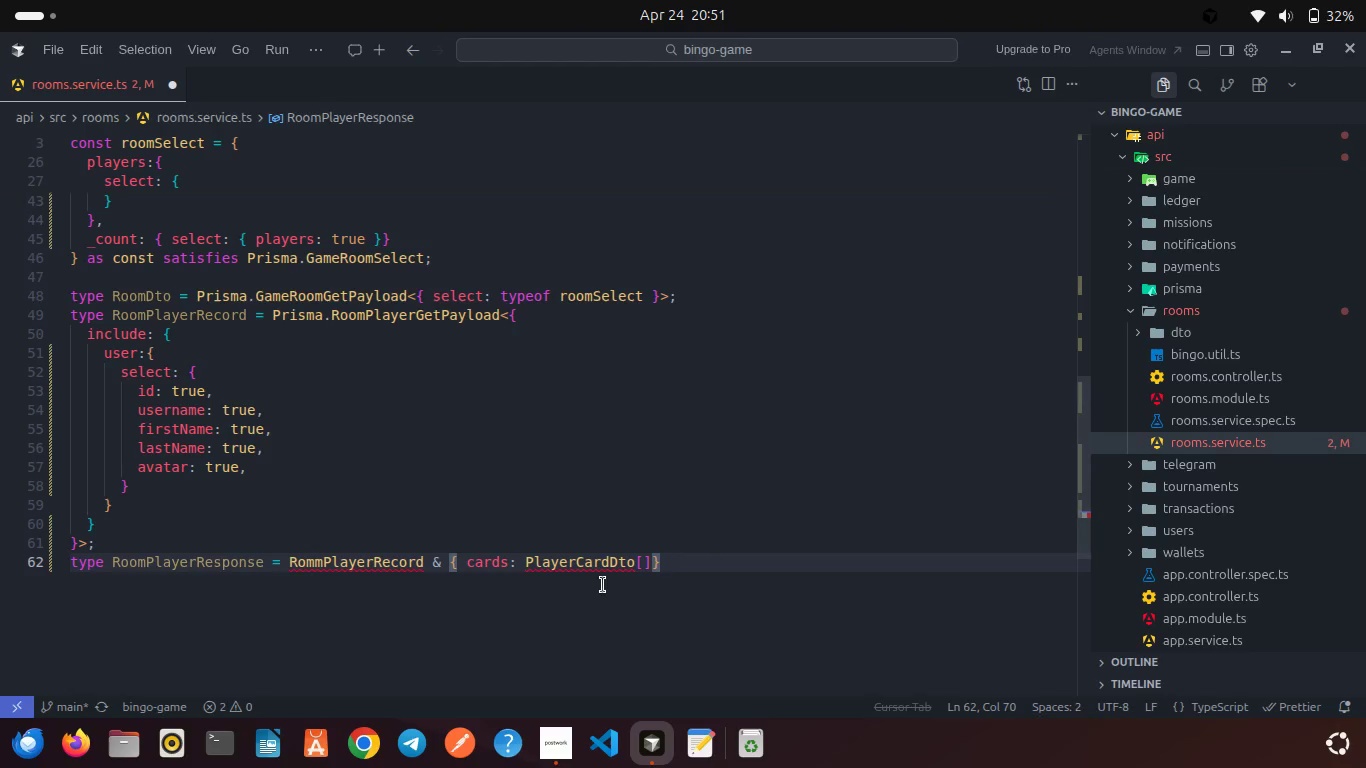 
mouse_move([611, 586])
 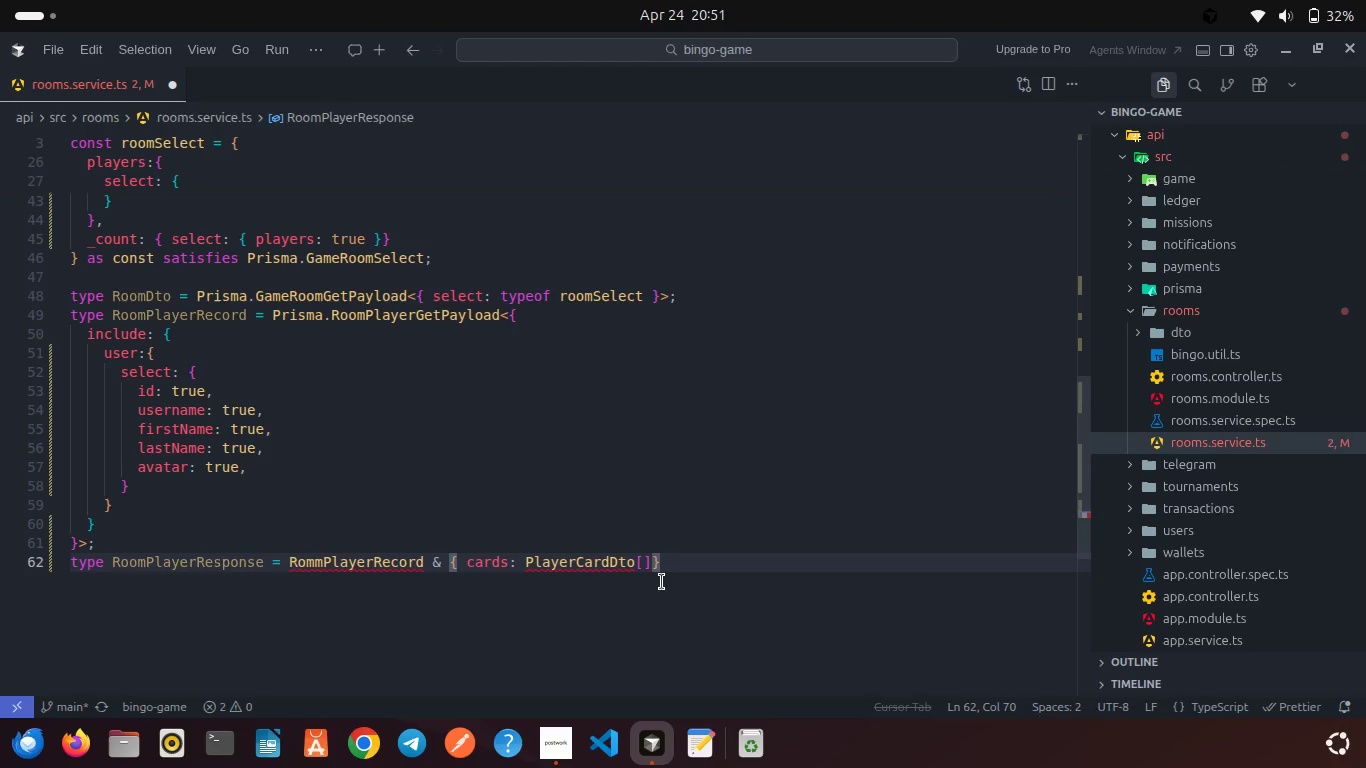 
key(Space)
 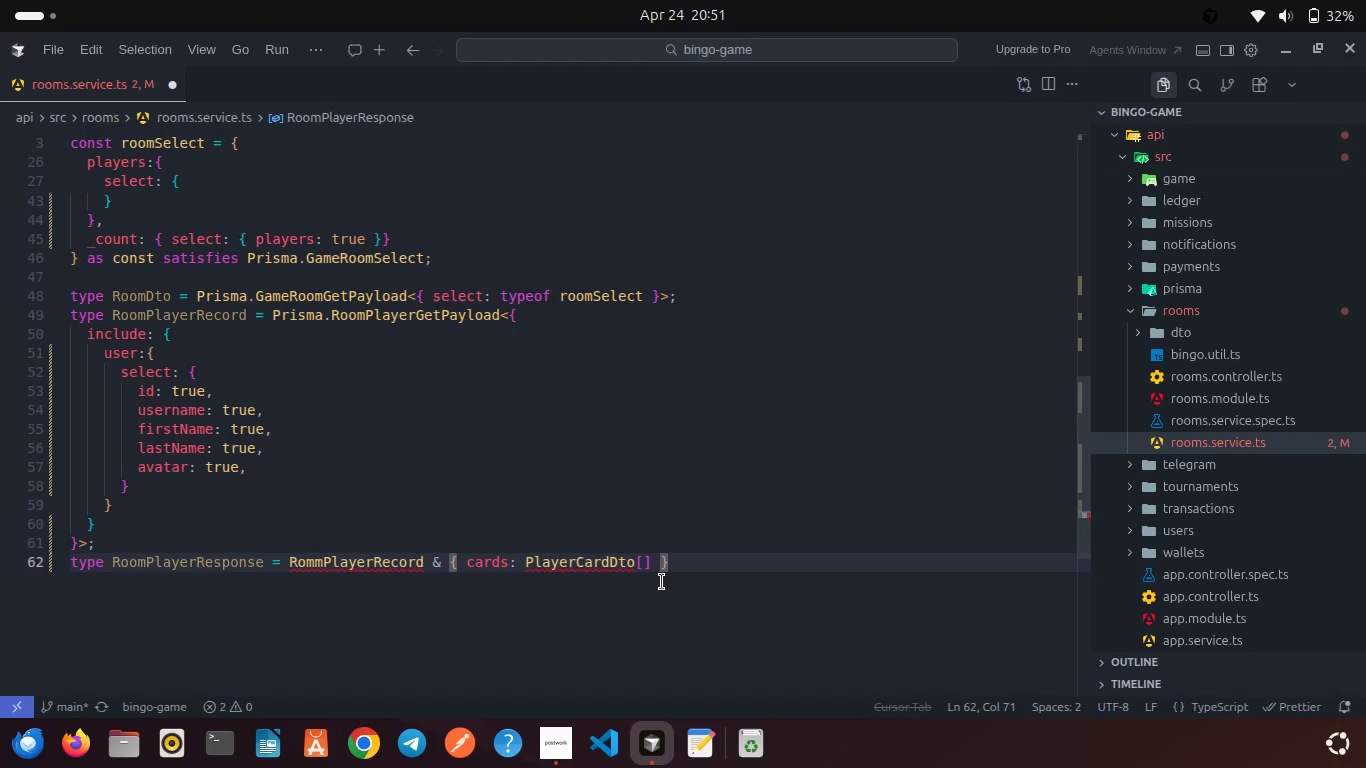 
wait(6.43)
 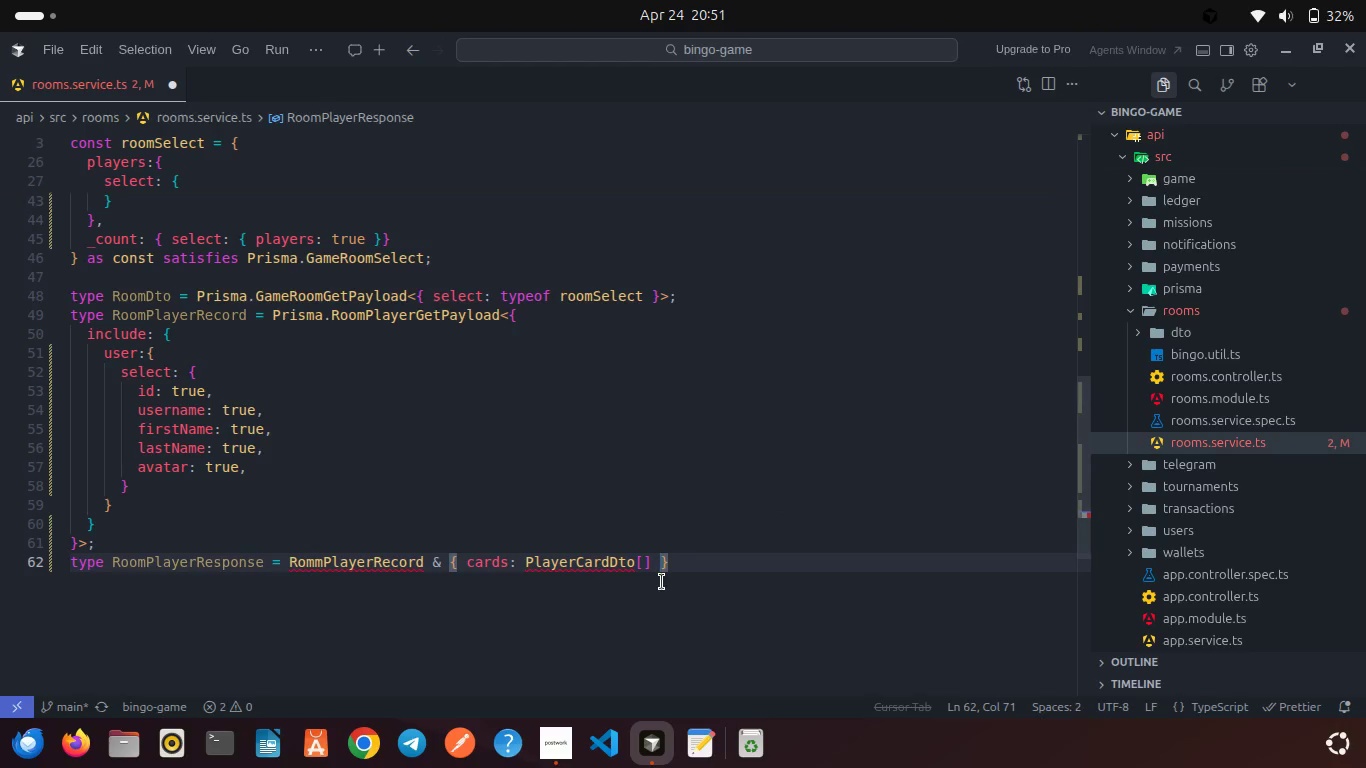 
key(ArrowRight)
 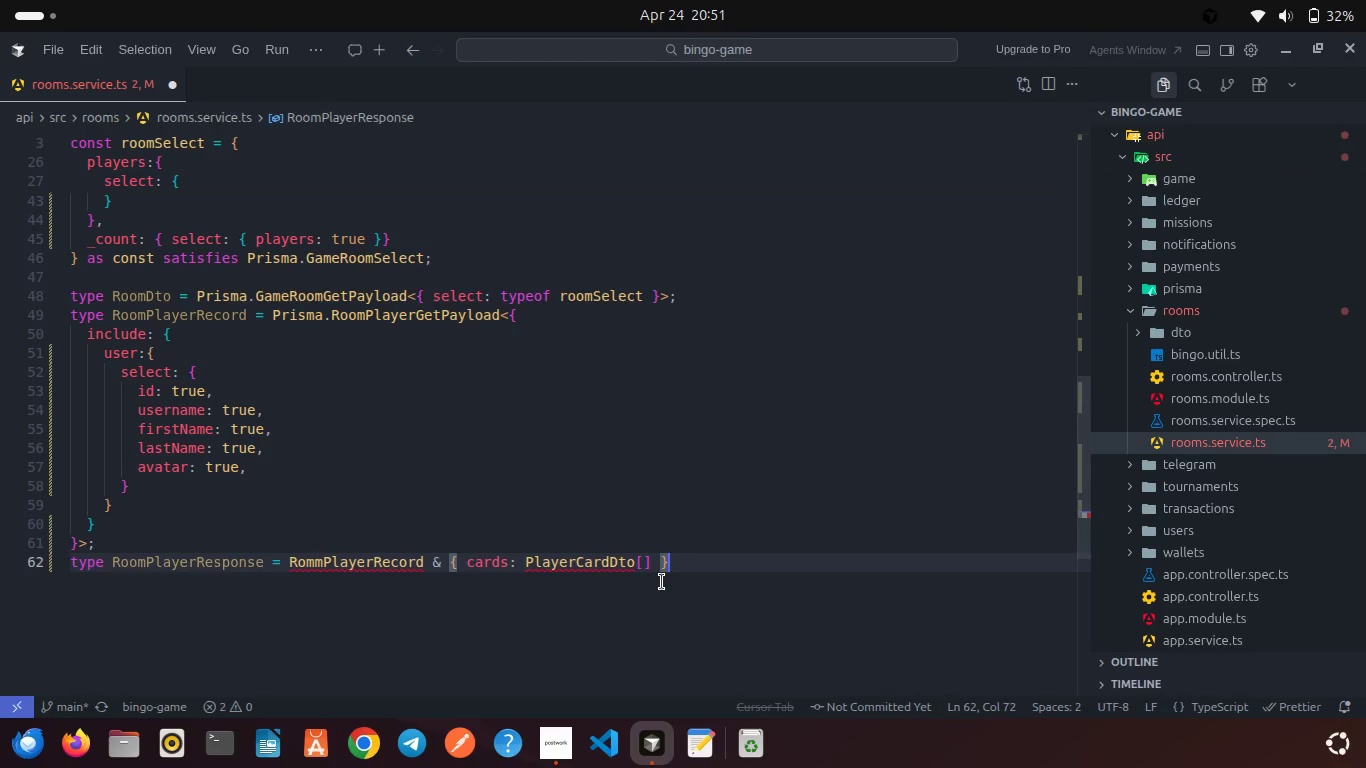 
key(Semicolon)
 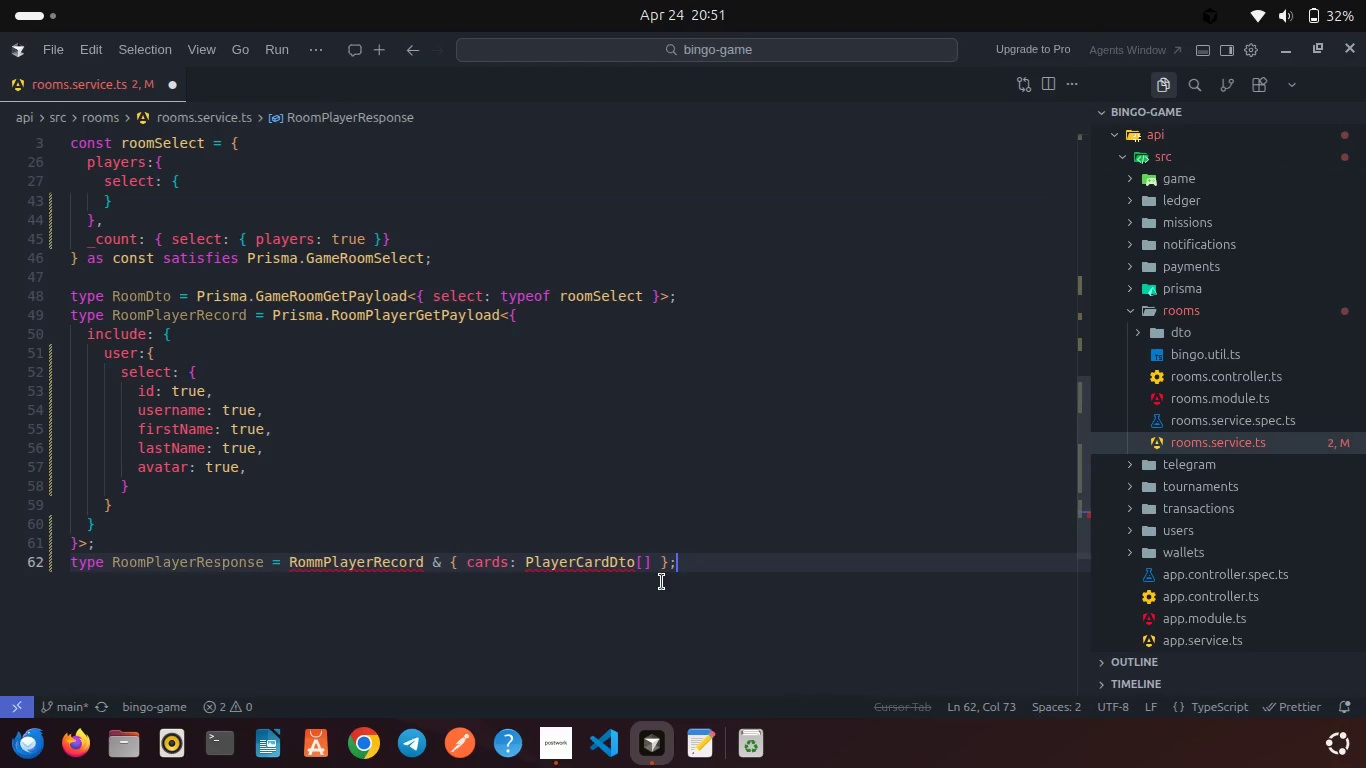 
key(Enter)
 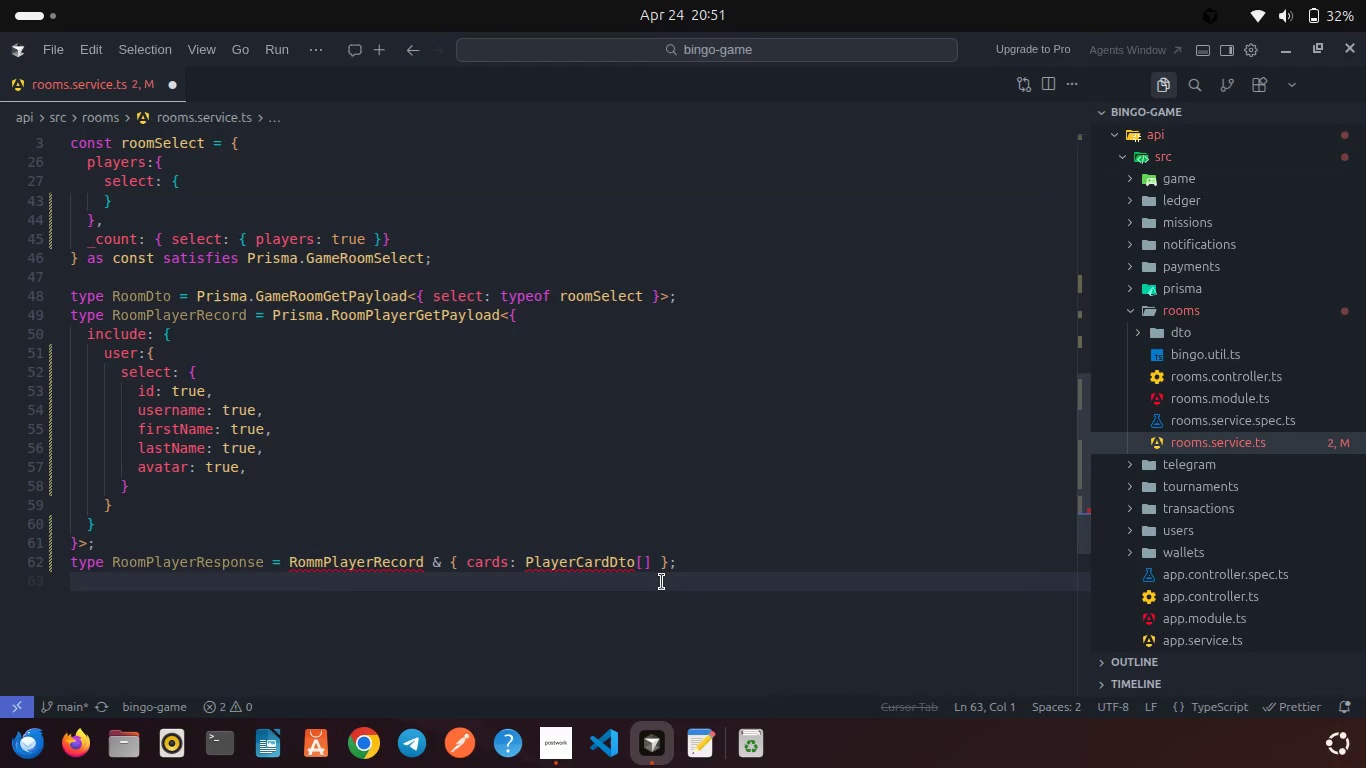 
type(typr)
key(Backspace)
type(e JoinRoomRess)
key(Backspace)
type(ult = {)
 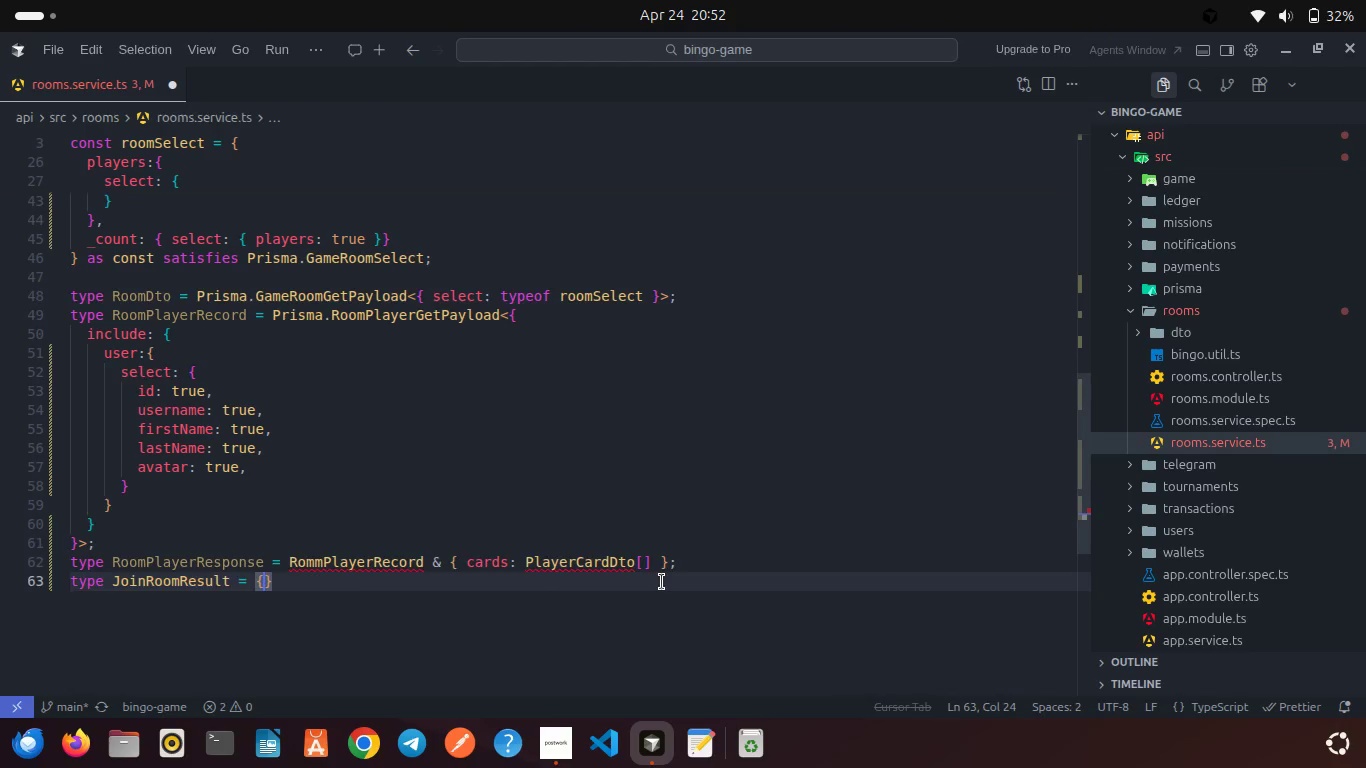 
 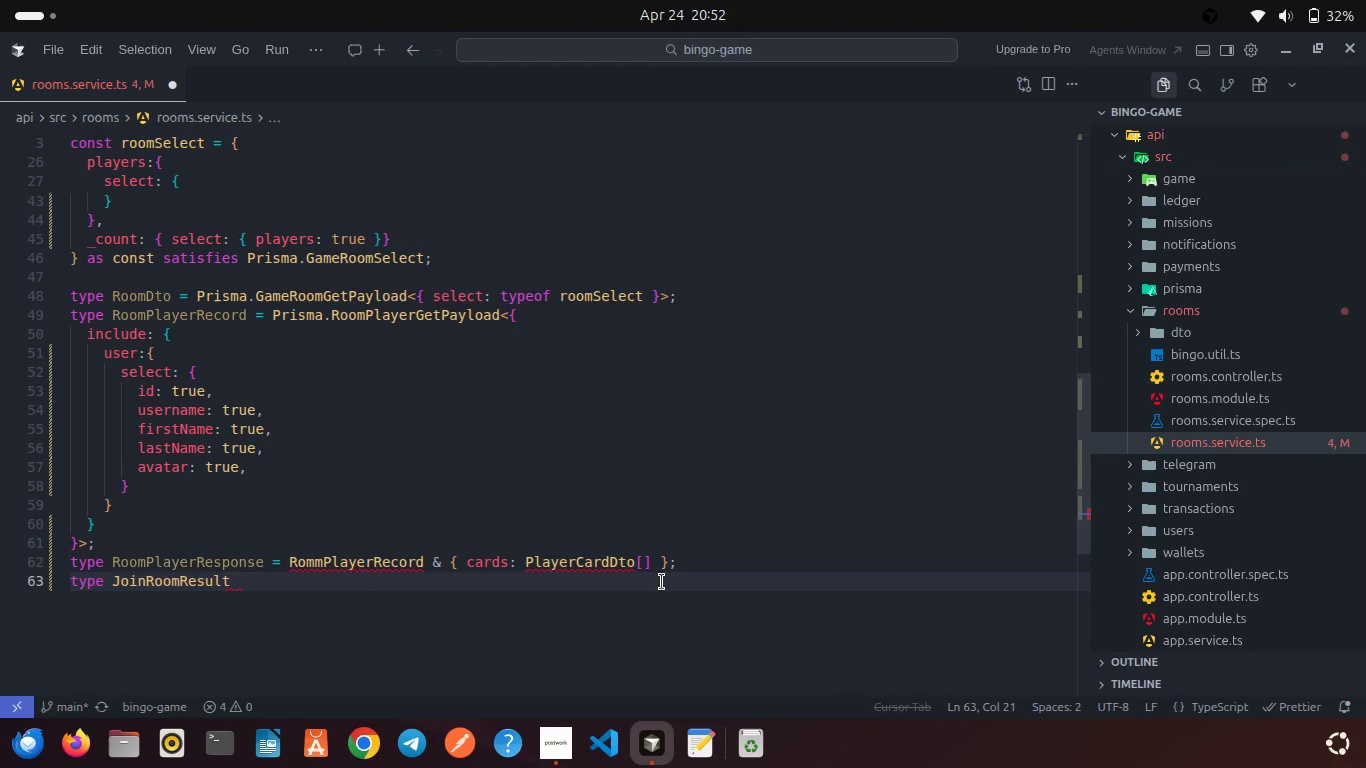 
key(Enter)
 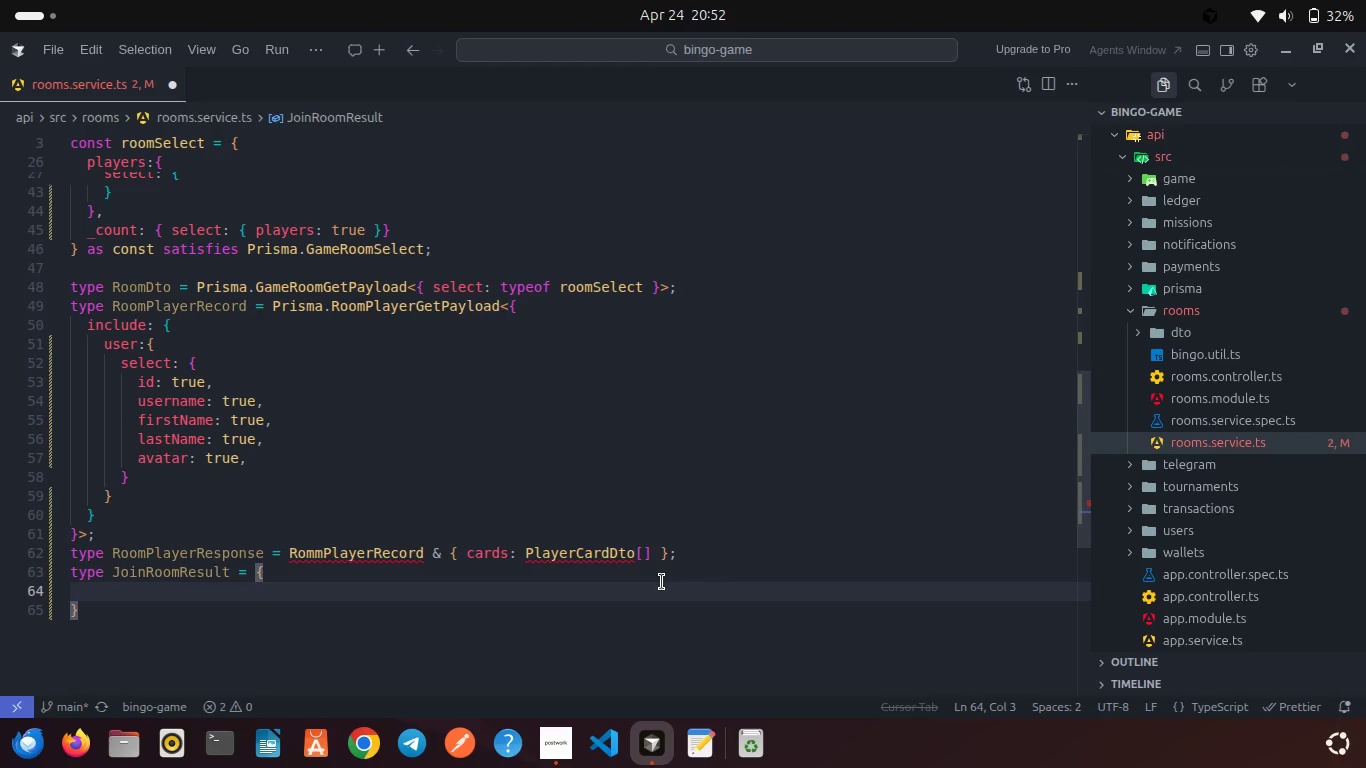 
left_click_drag(start_coordinate=[662, 582], to_coordinate=[539, 559])
 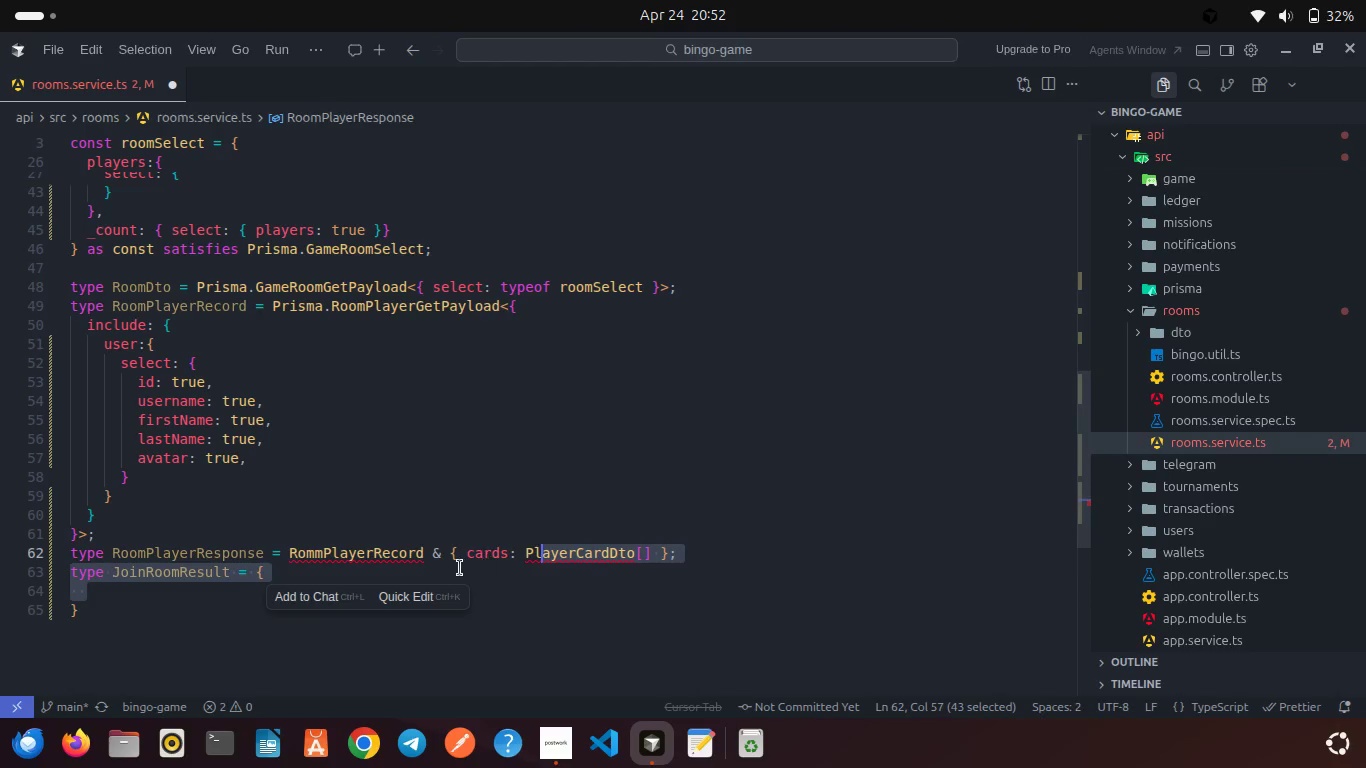 
left_click([460, 568])
 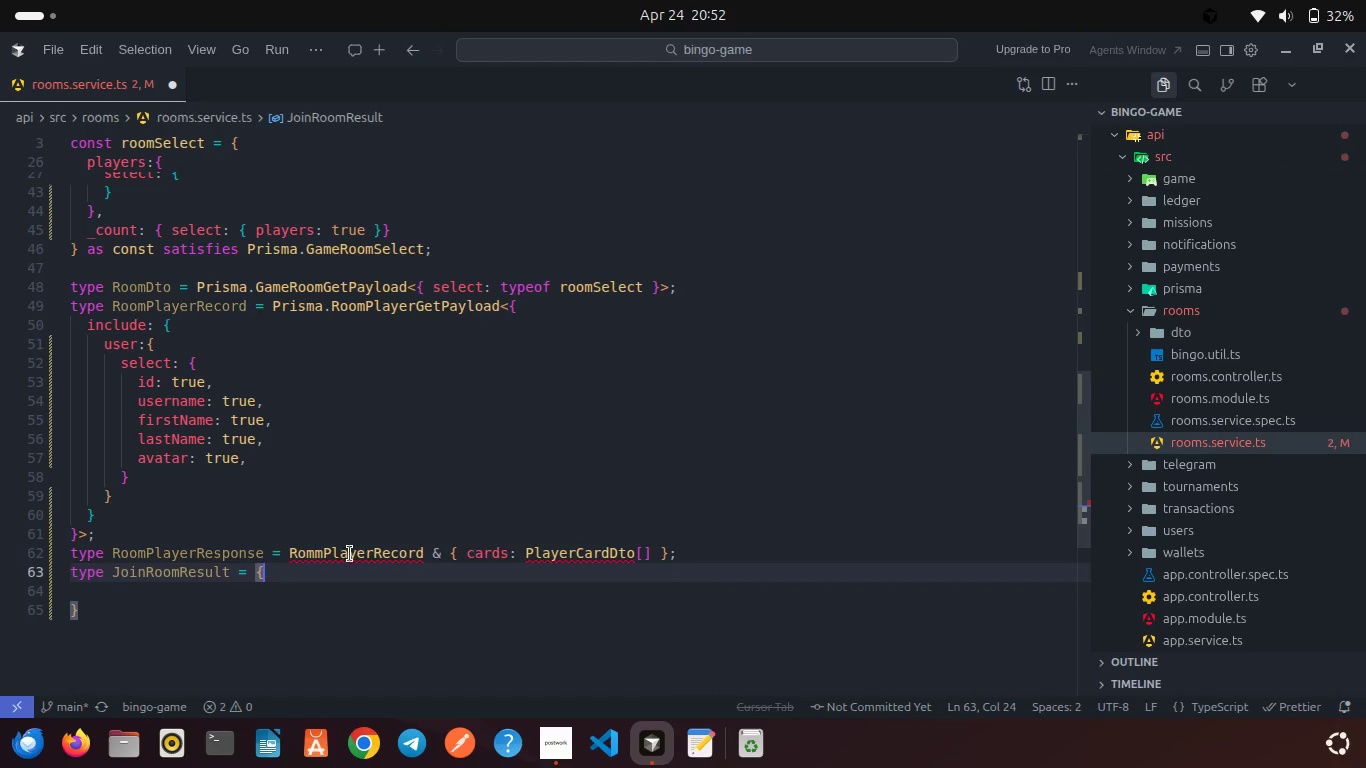 
left_click([318, 551])
 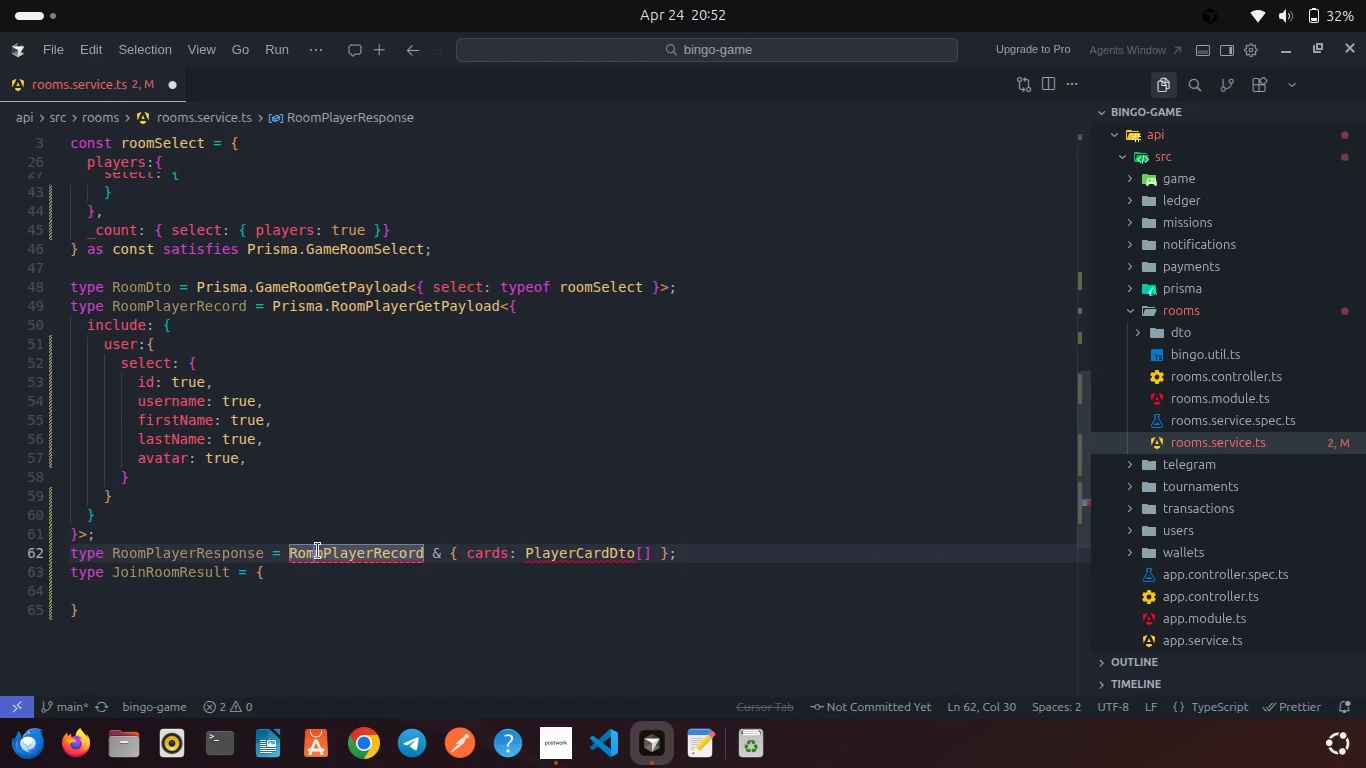 
key(Backspace)
 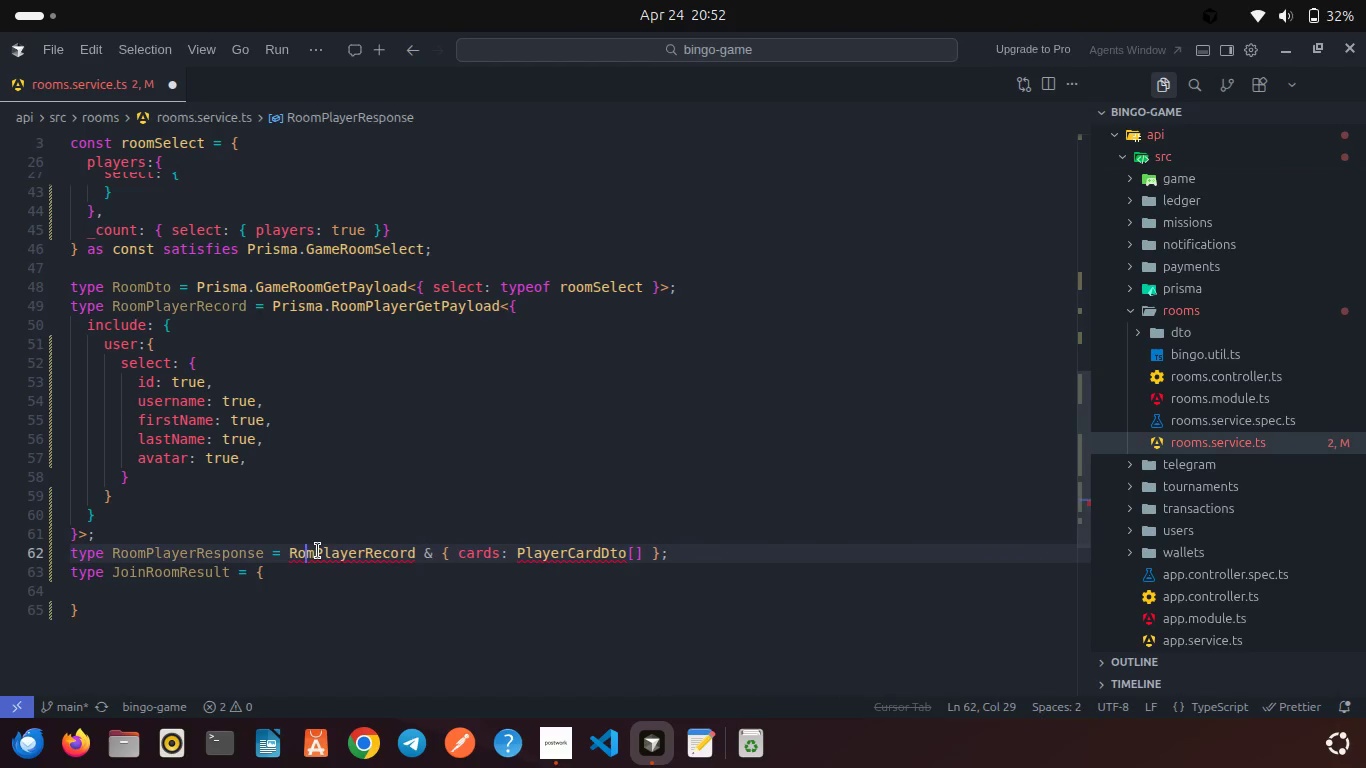 
key(O)
 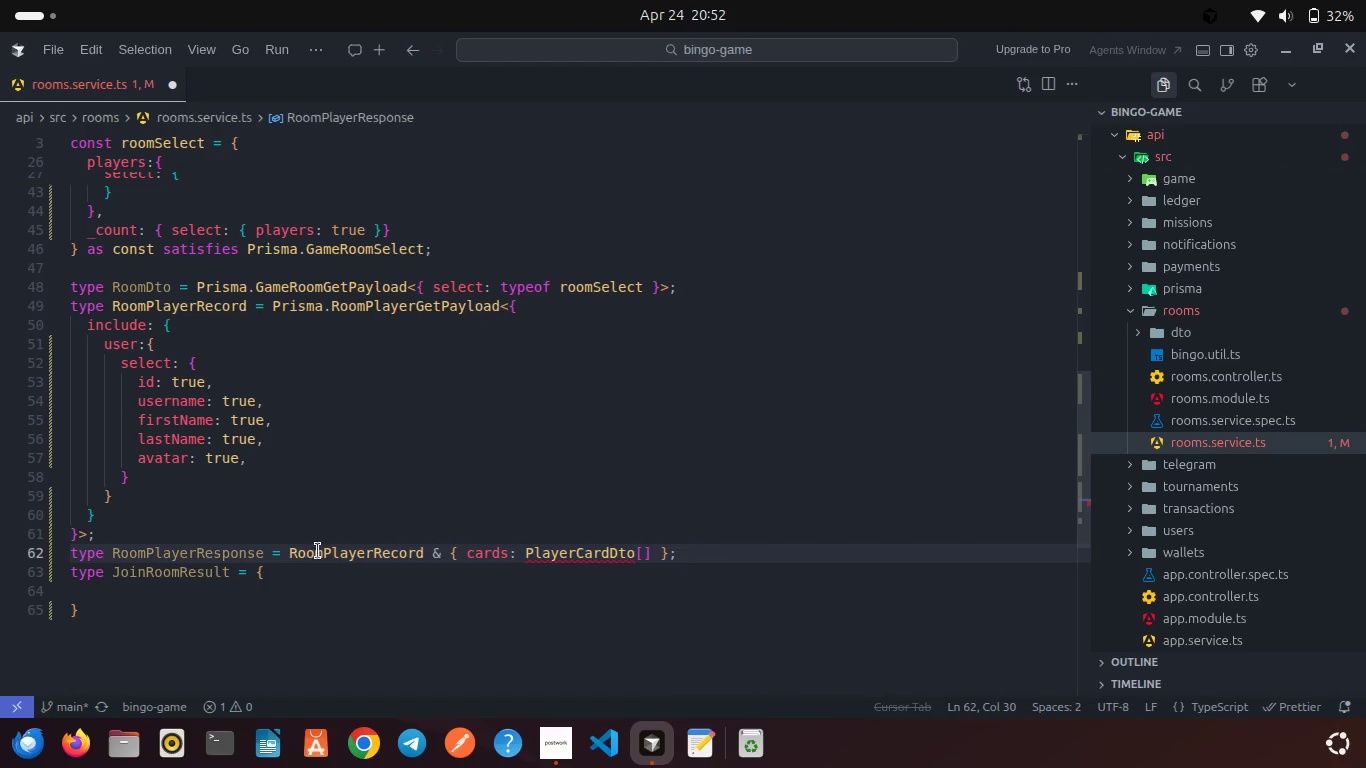 
left_click([344, 517])
 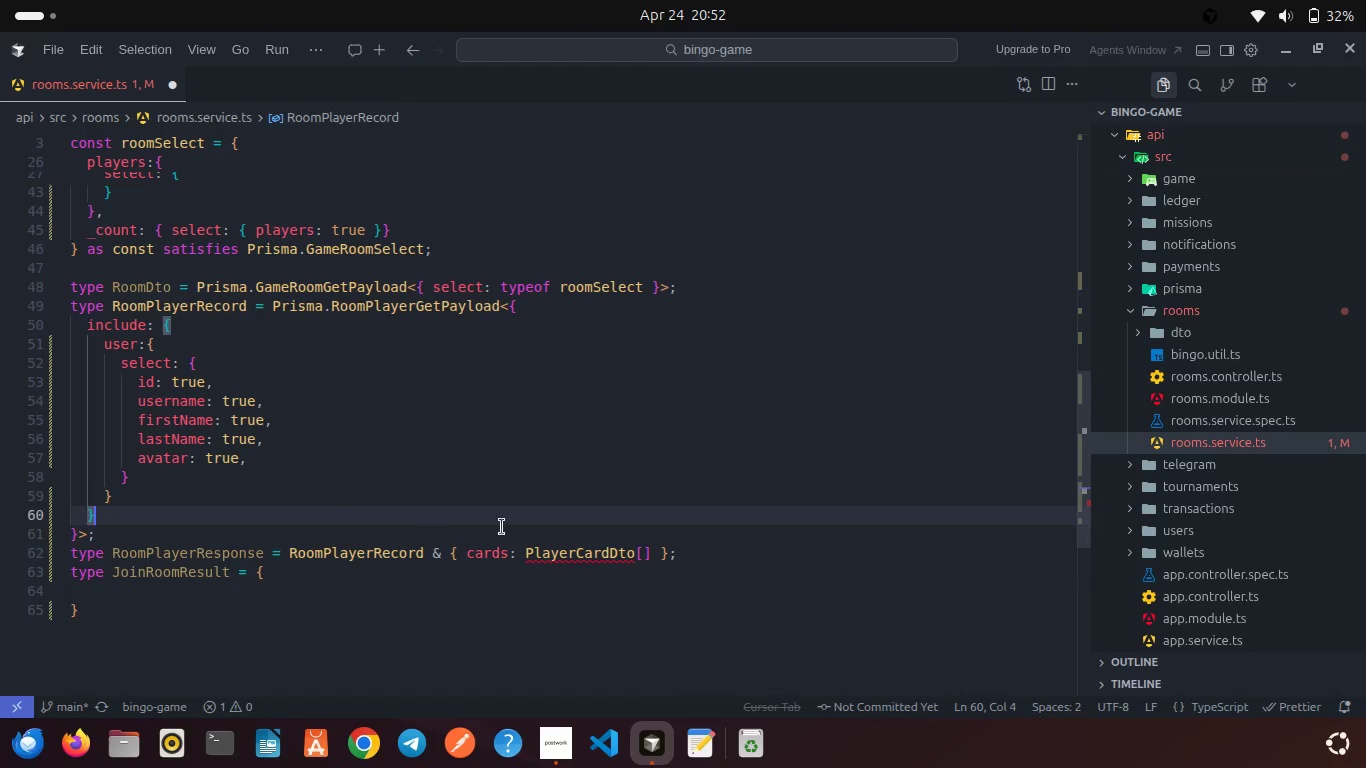 
mouse_move([554, 547])
 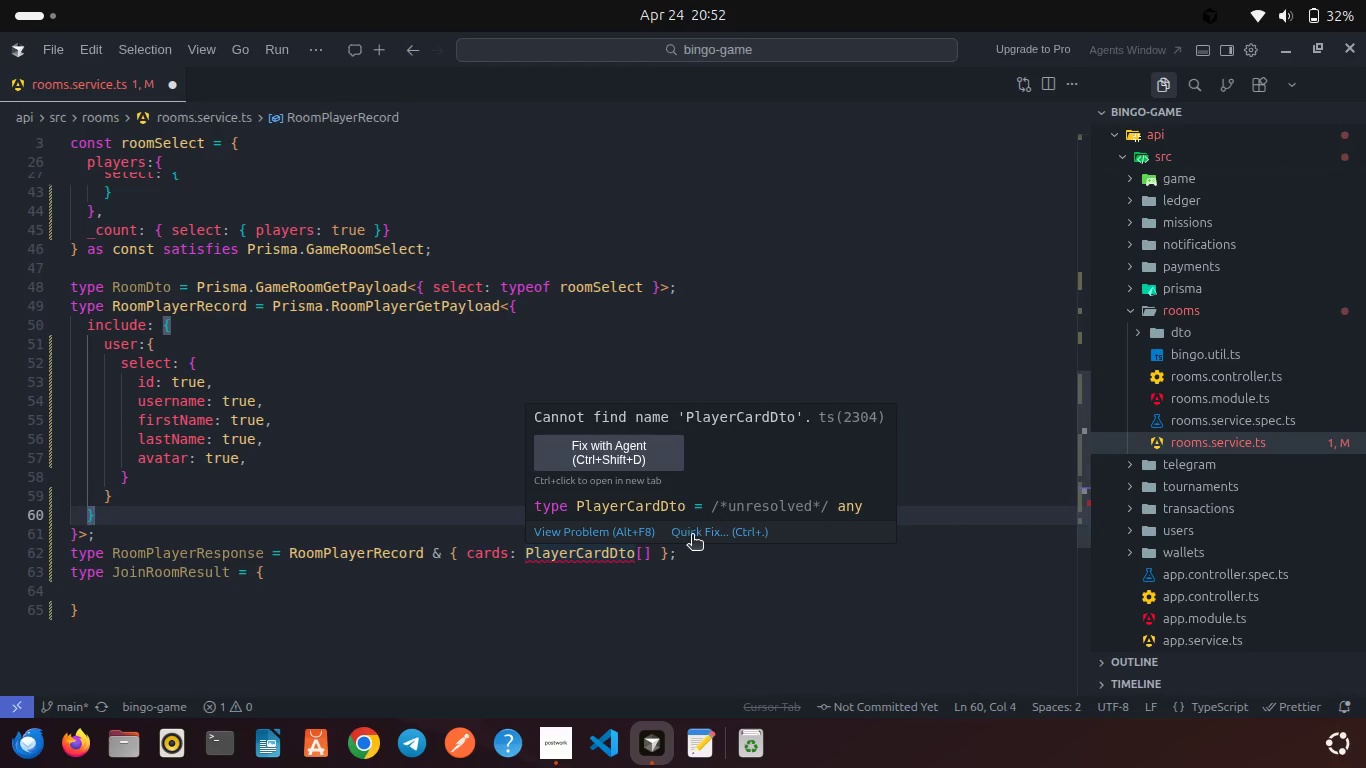 
left_click([692, 536])
 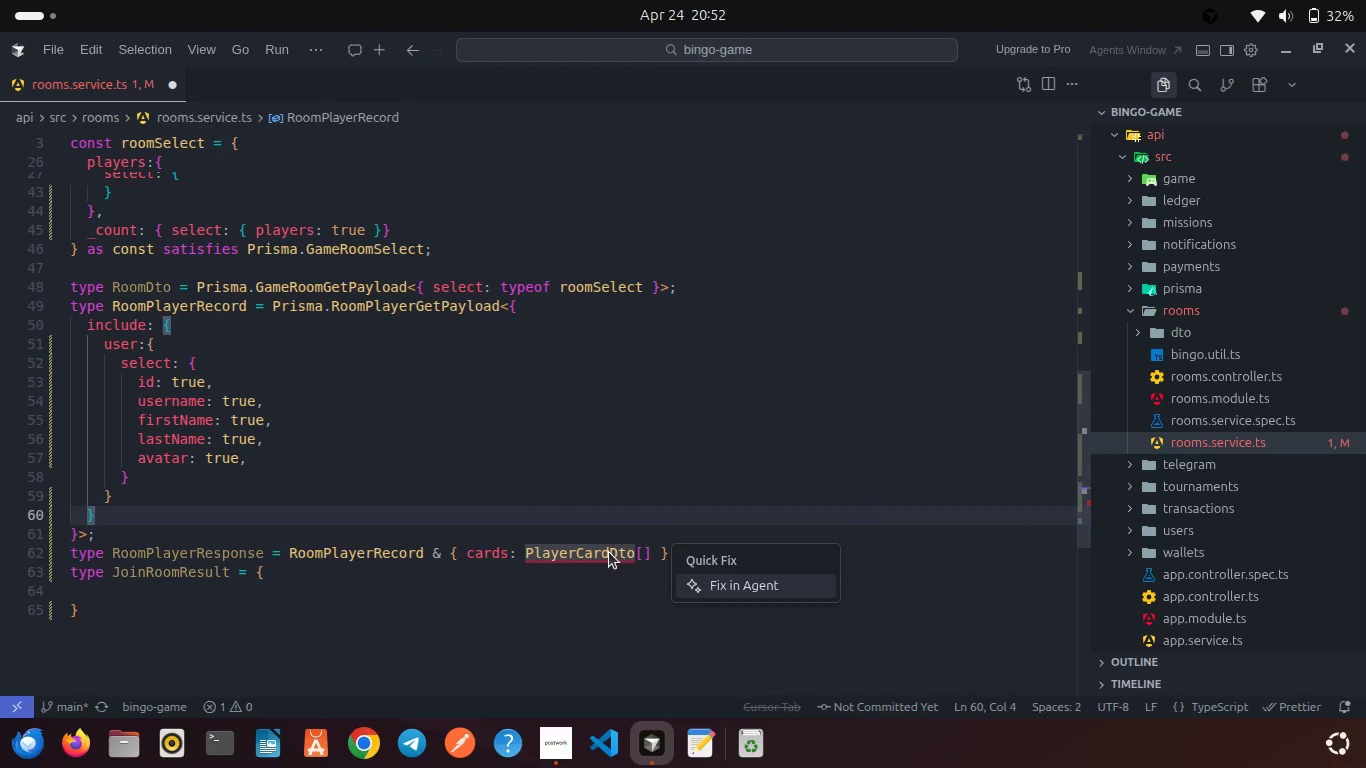 
double_click([609, 552])
 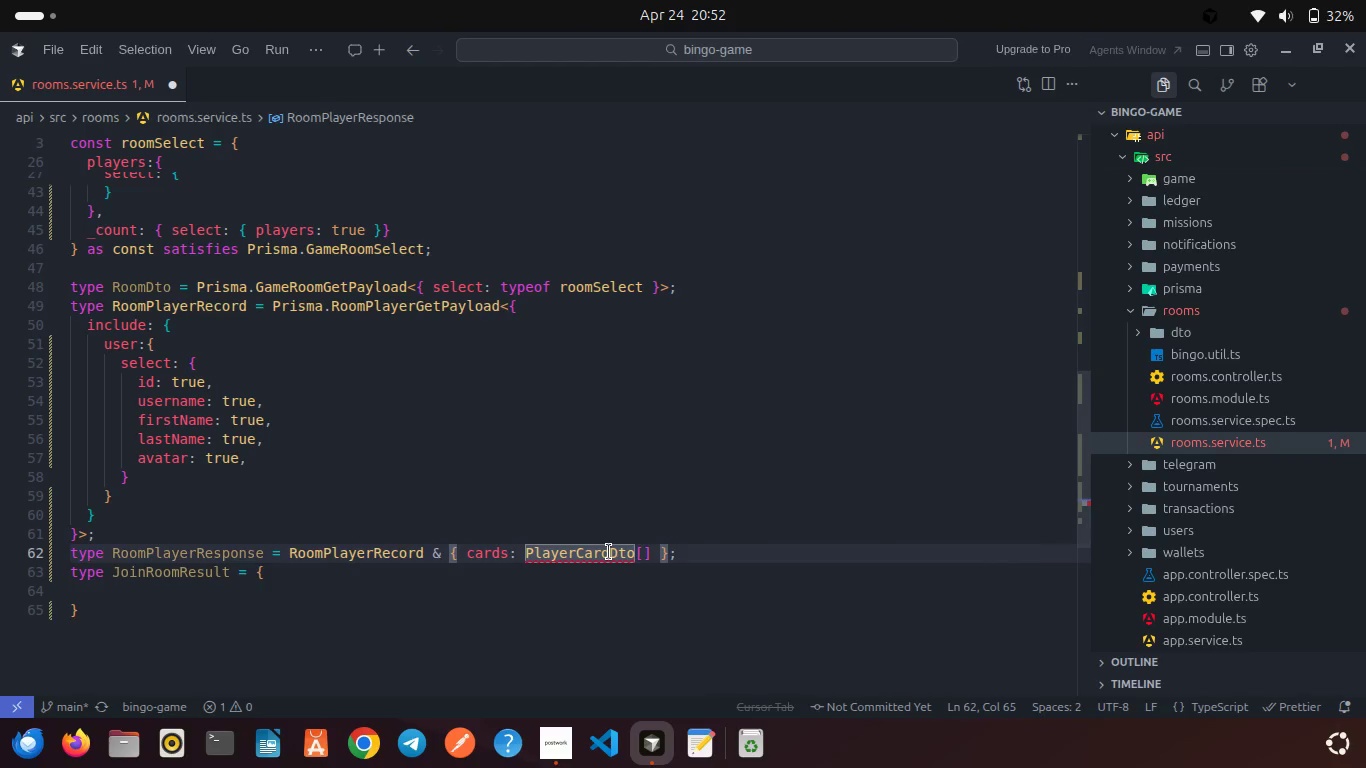 
type(Playe)
 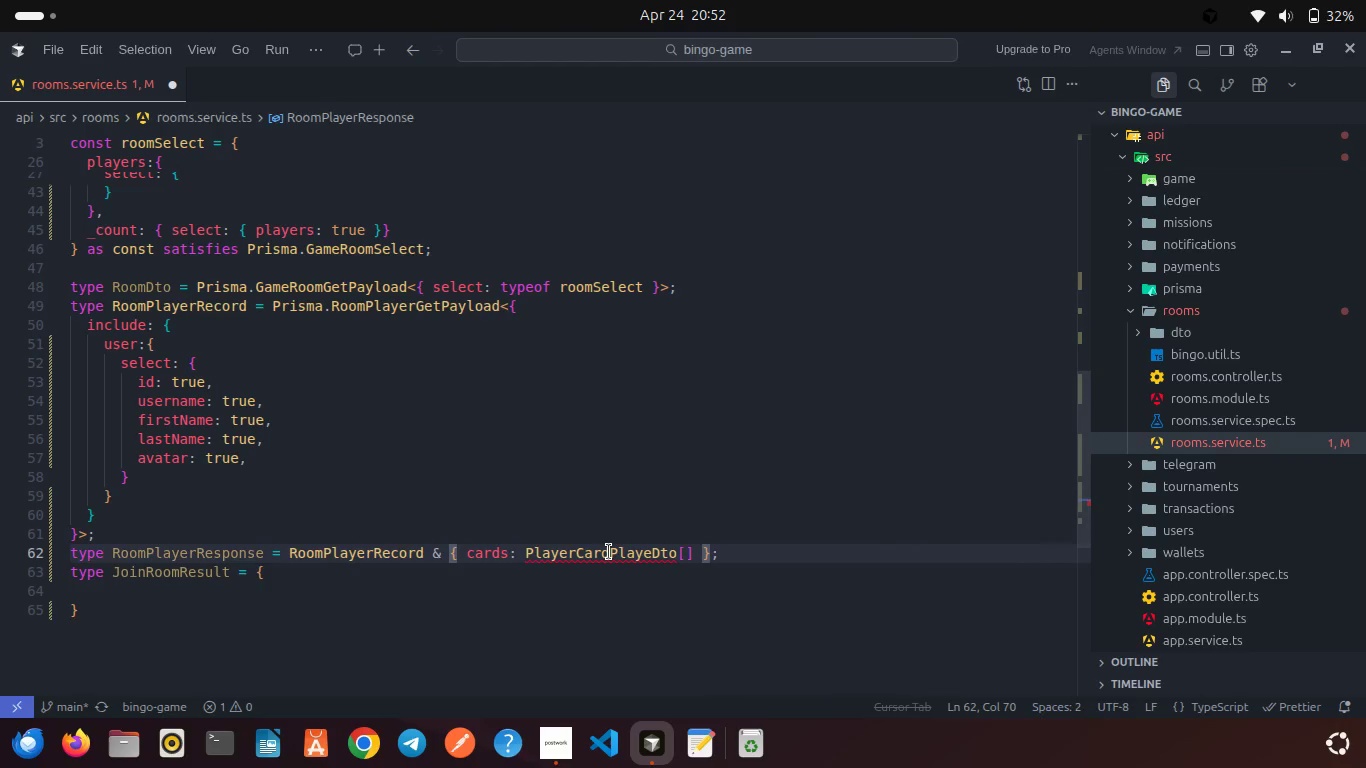 
double_click([609, 552])
 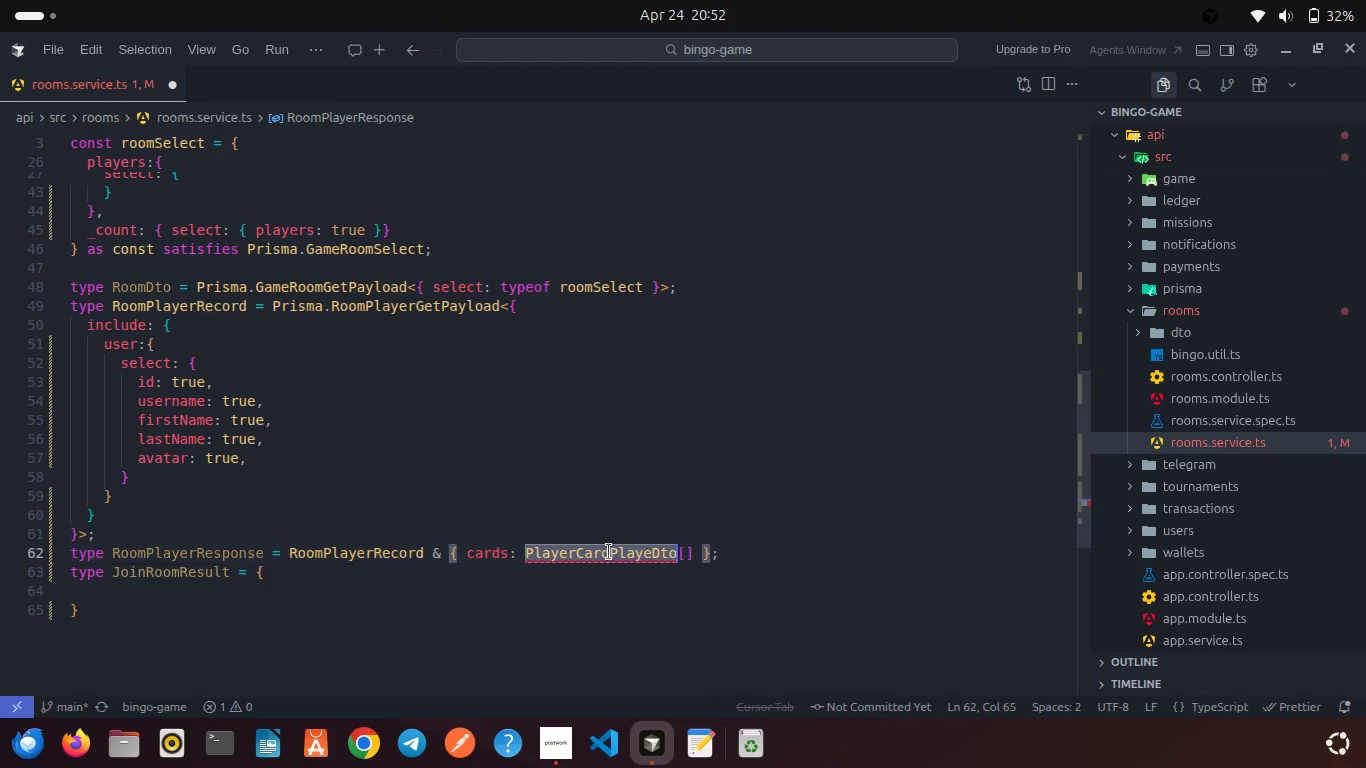 
triple_click([609, 552])
 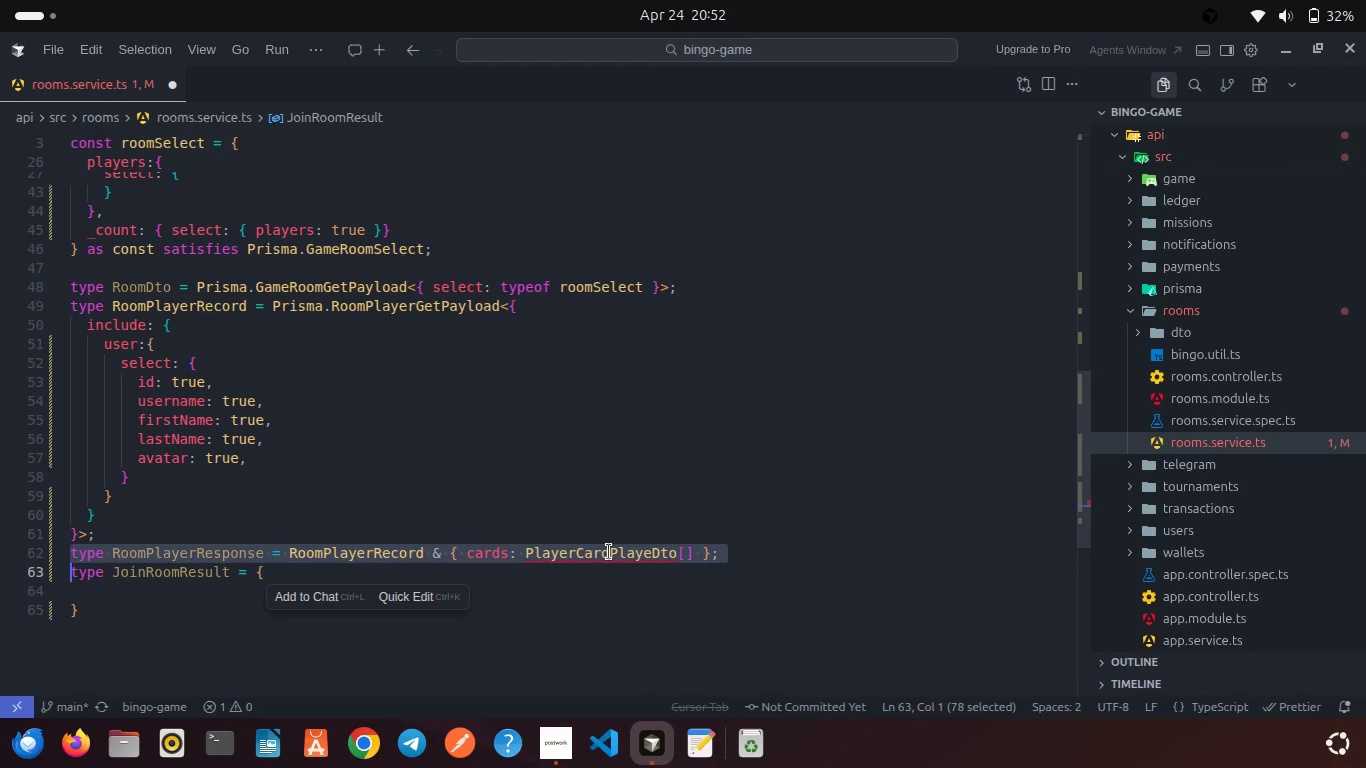 
double_click([609, 552])
 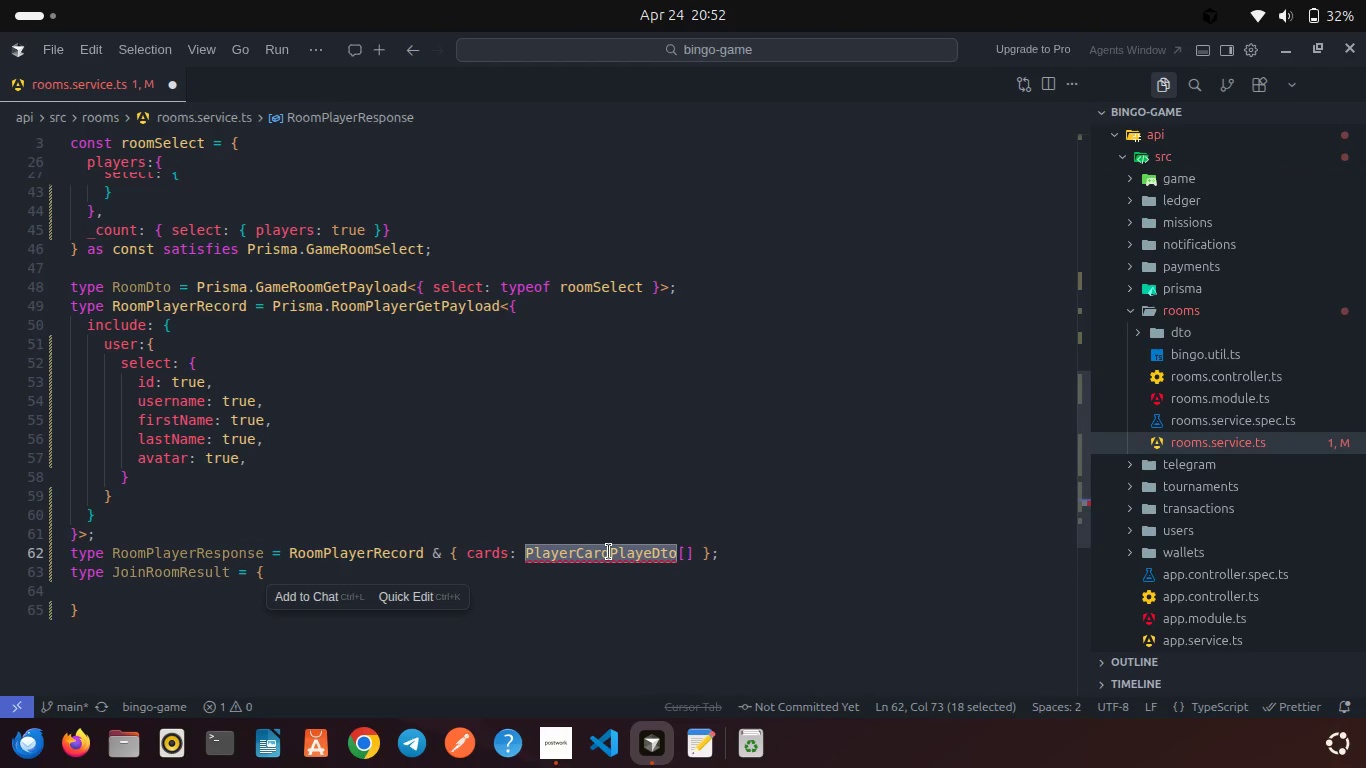 